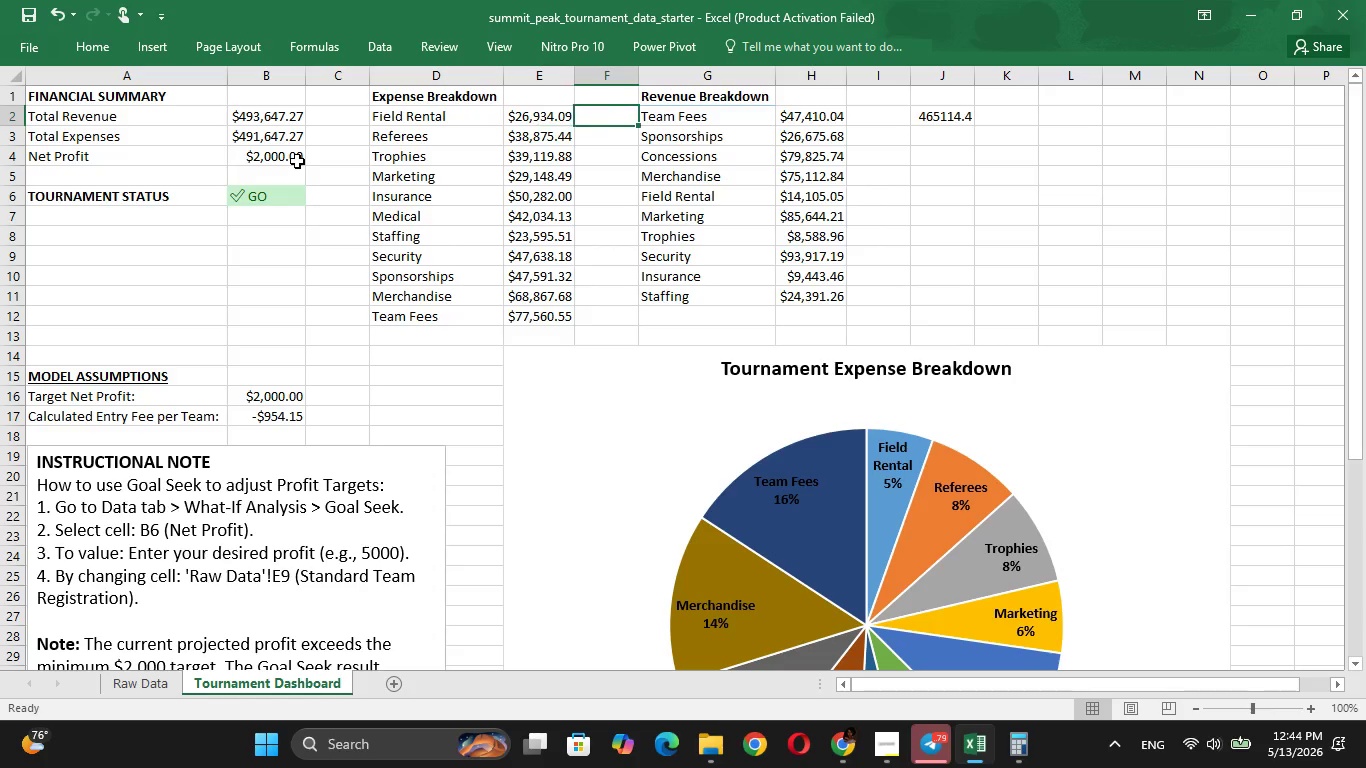 
key(ArrowRight)
 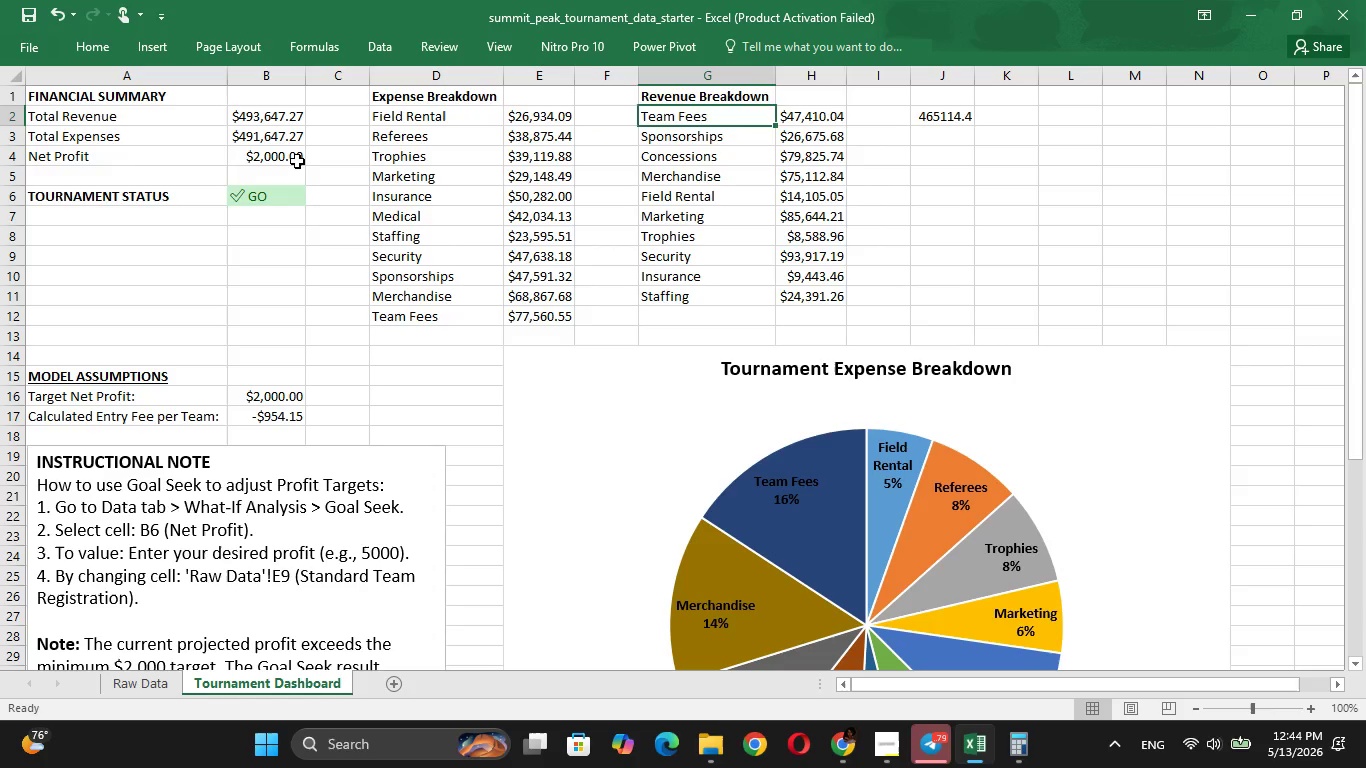 
key(ArrowRight)
 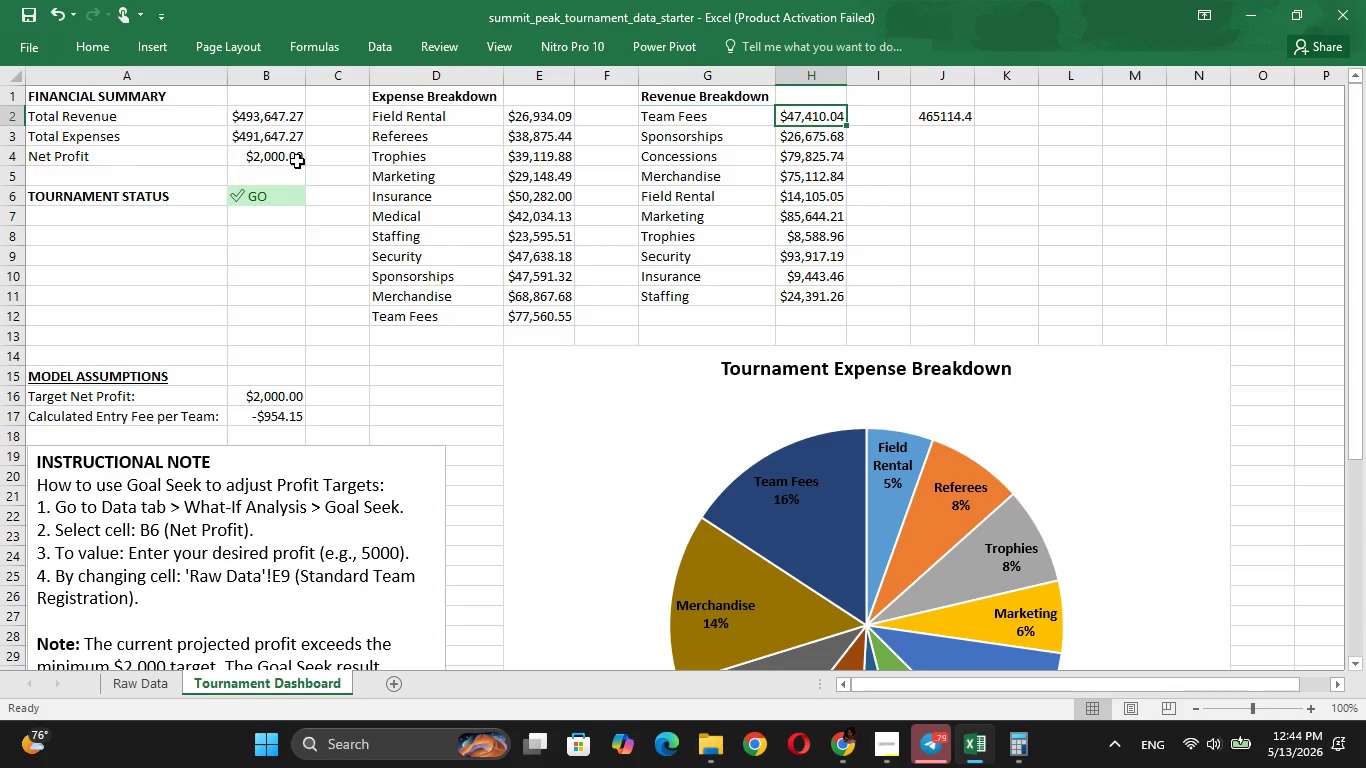 
key(Shift+ArrowDown)
 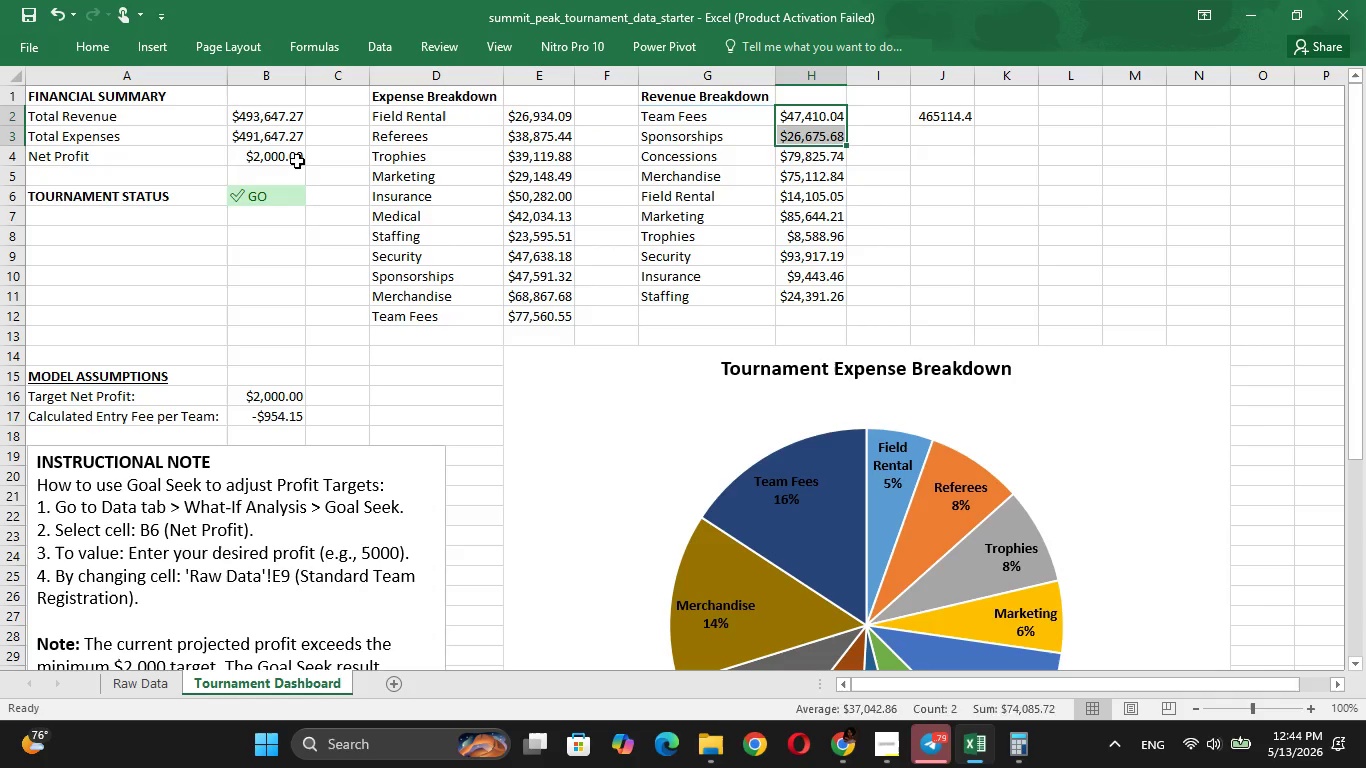 
key(Shift+ArrowDown)
 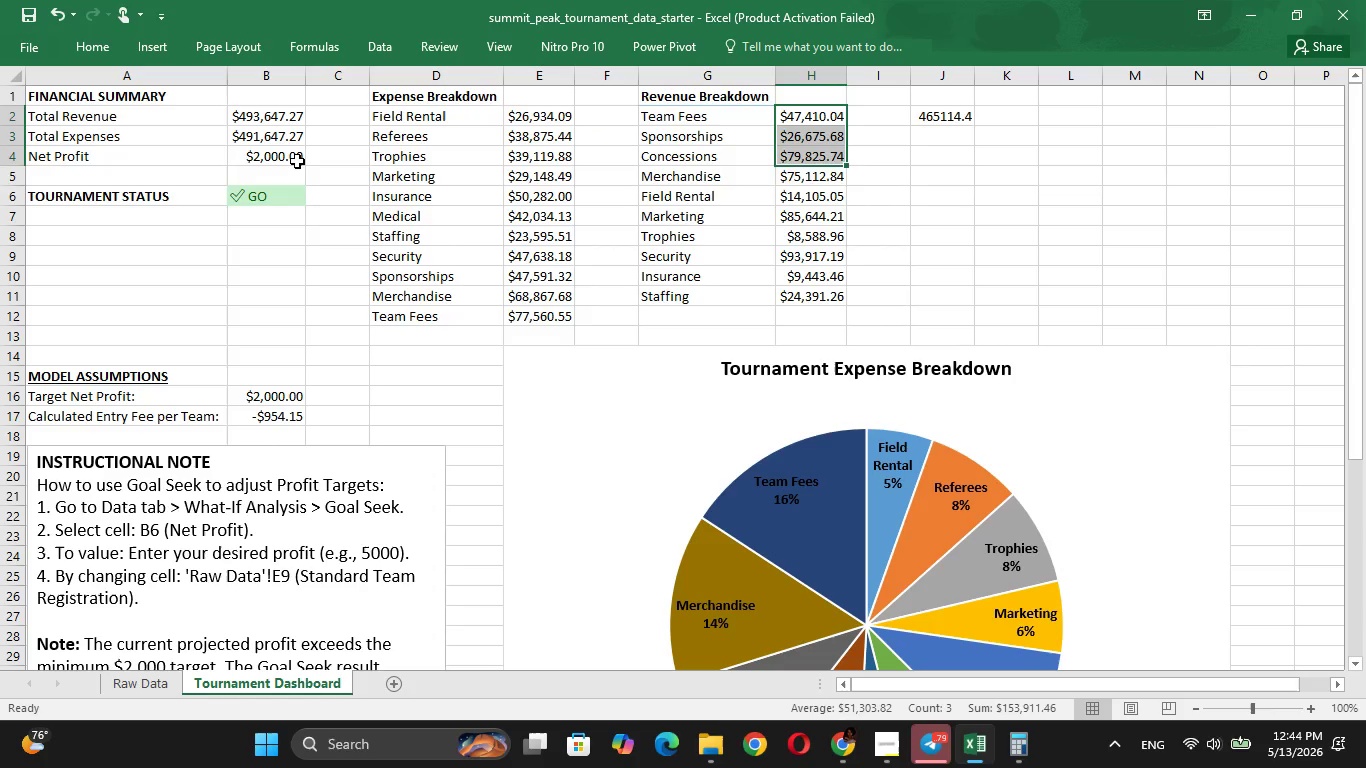 
key(Shift+ArrowDown)
 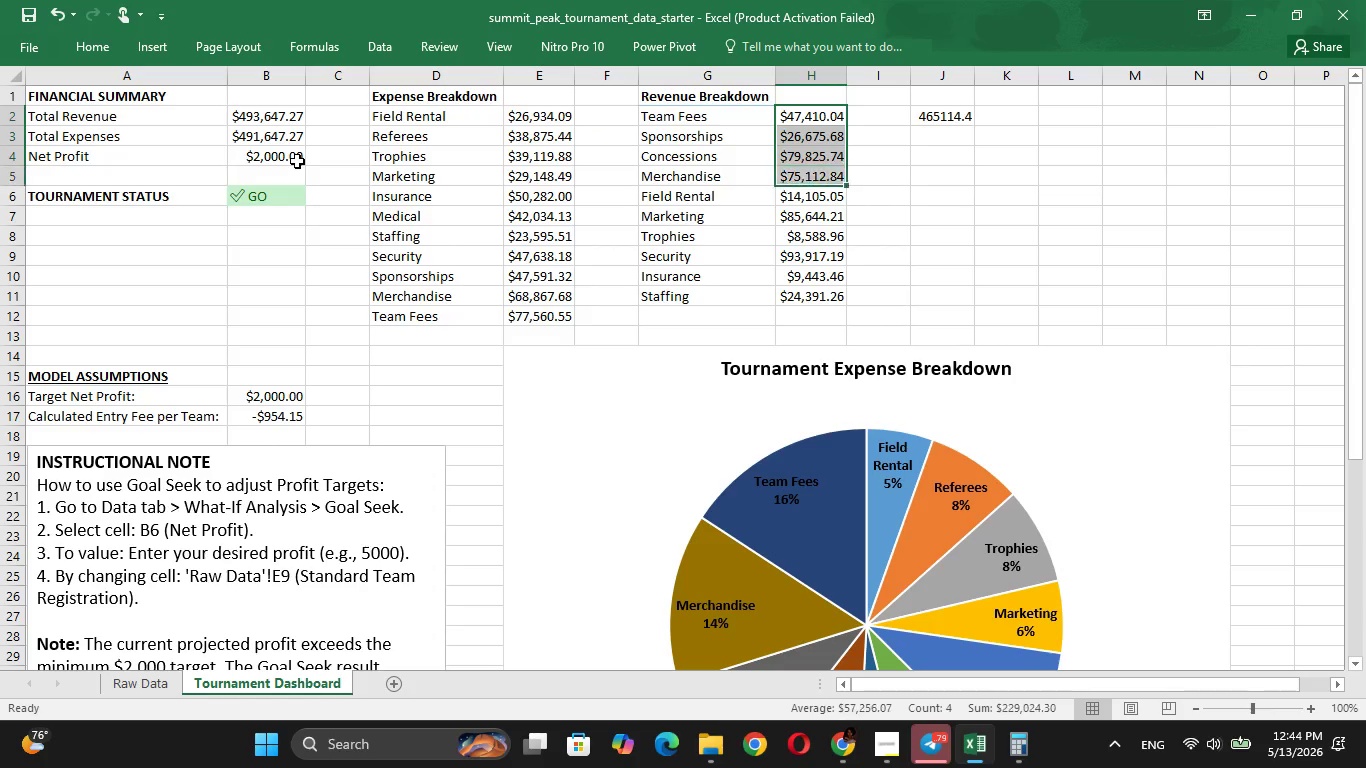 
key(Shift+ArrowDown)
 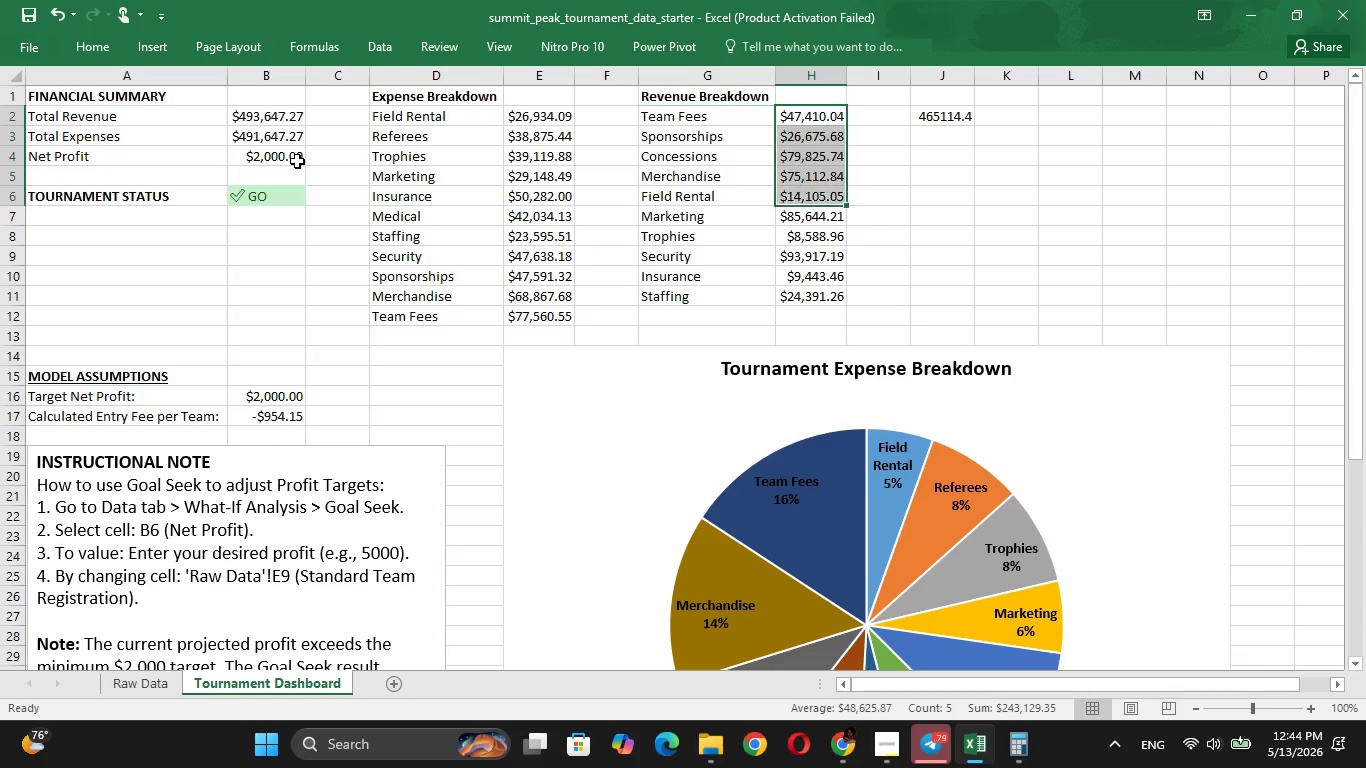 
key(Shift+ArrowDown)
 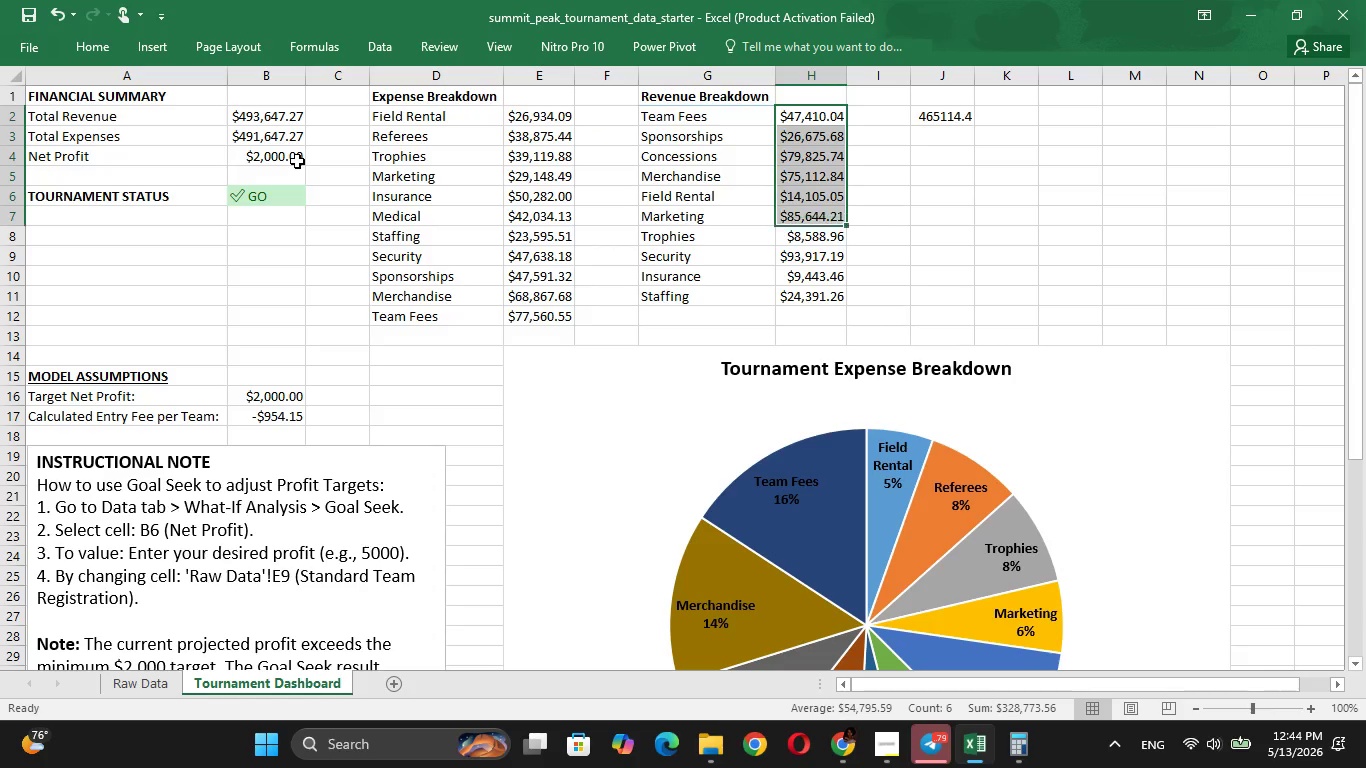 
key(Shift+ArrowDown)
 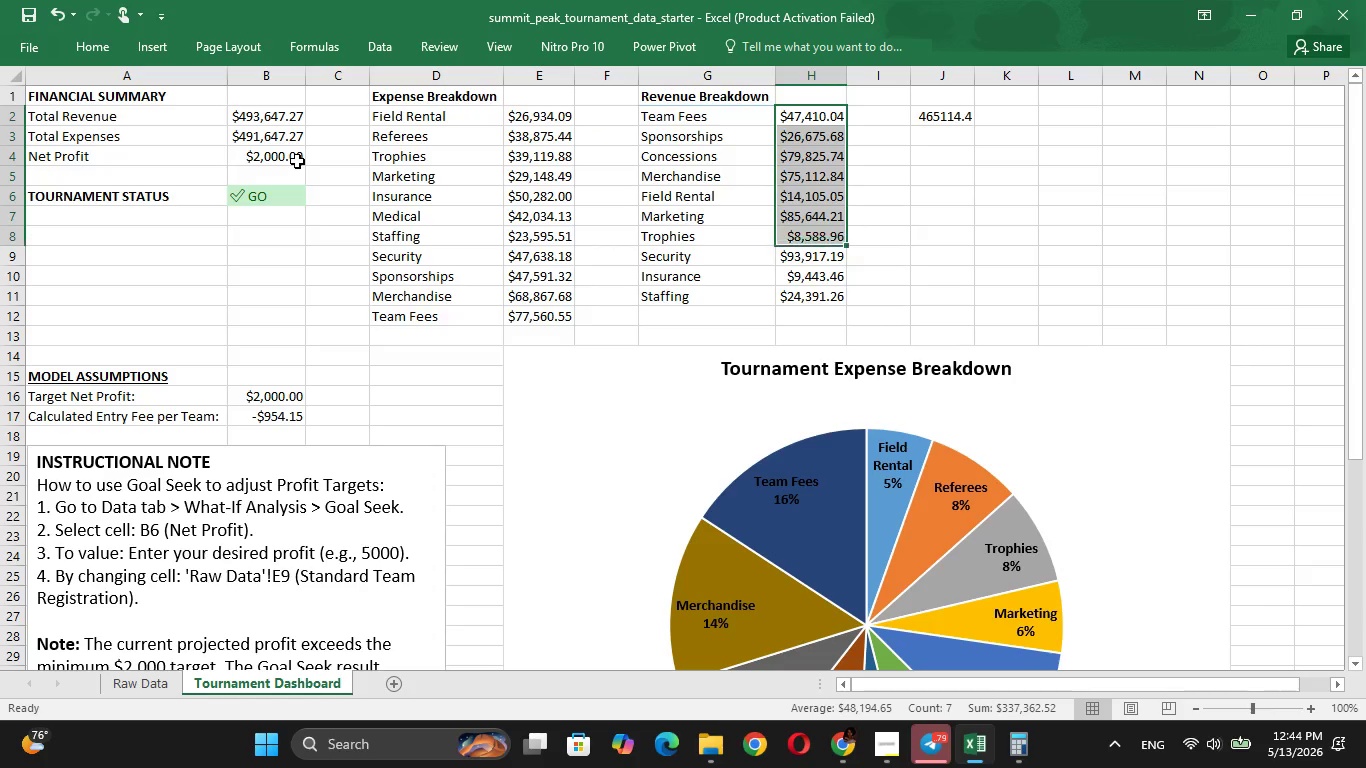 
key(Shift+ArrowDown)
 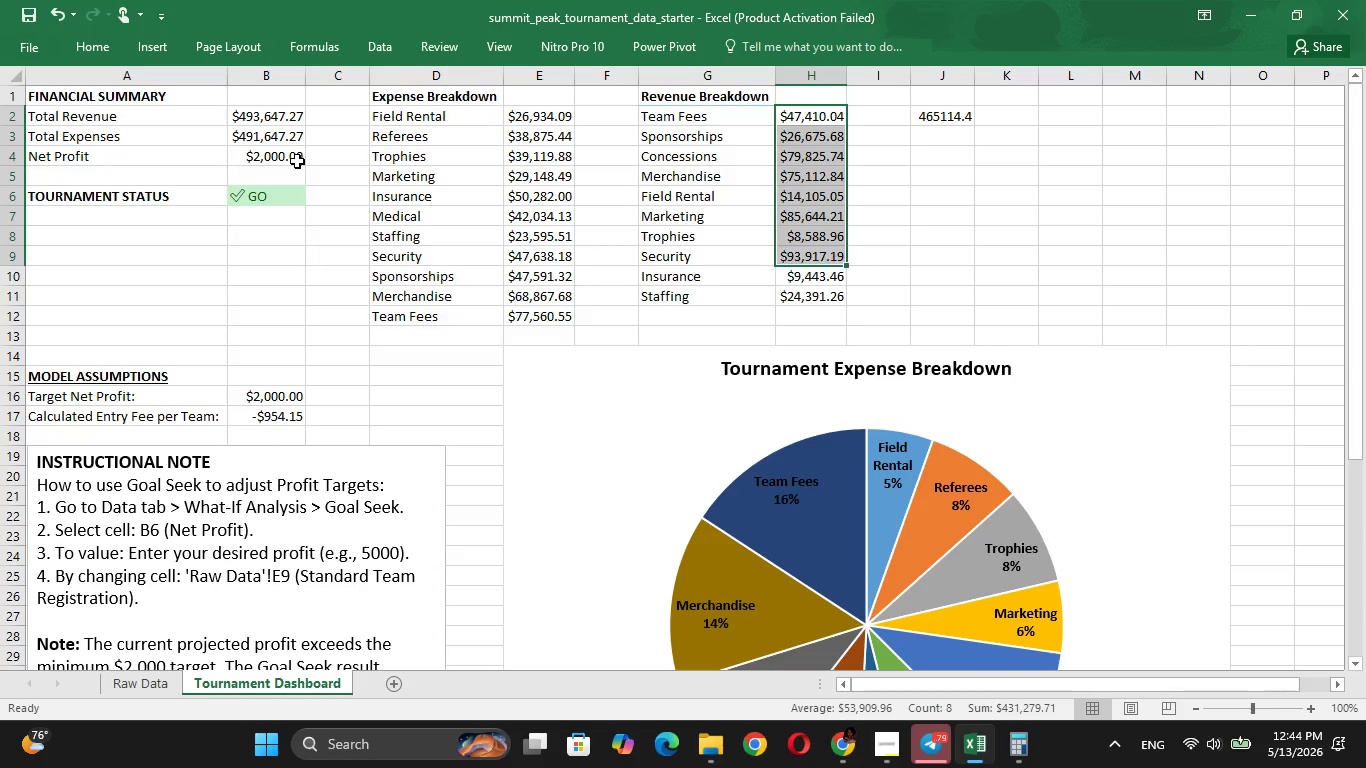 
key(Shift+ArrowDown)
 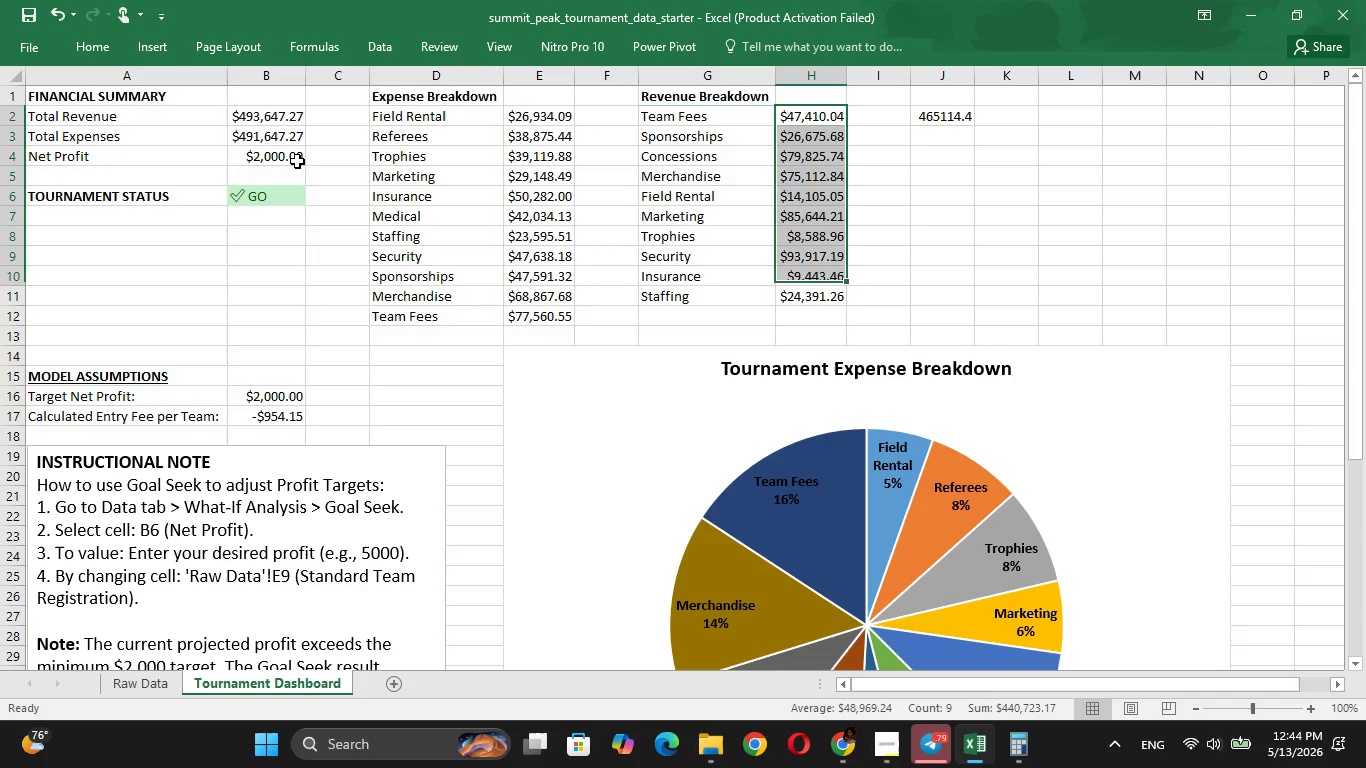 
key(Shift+ArrowDown)
 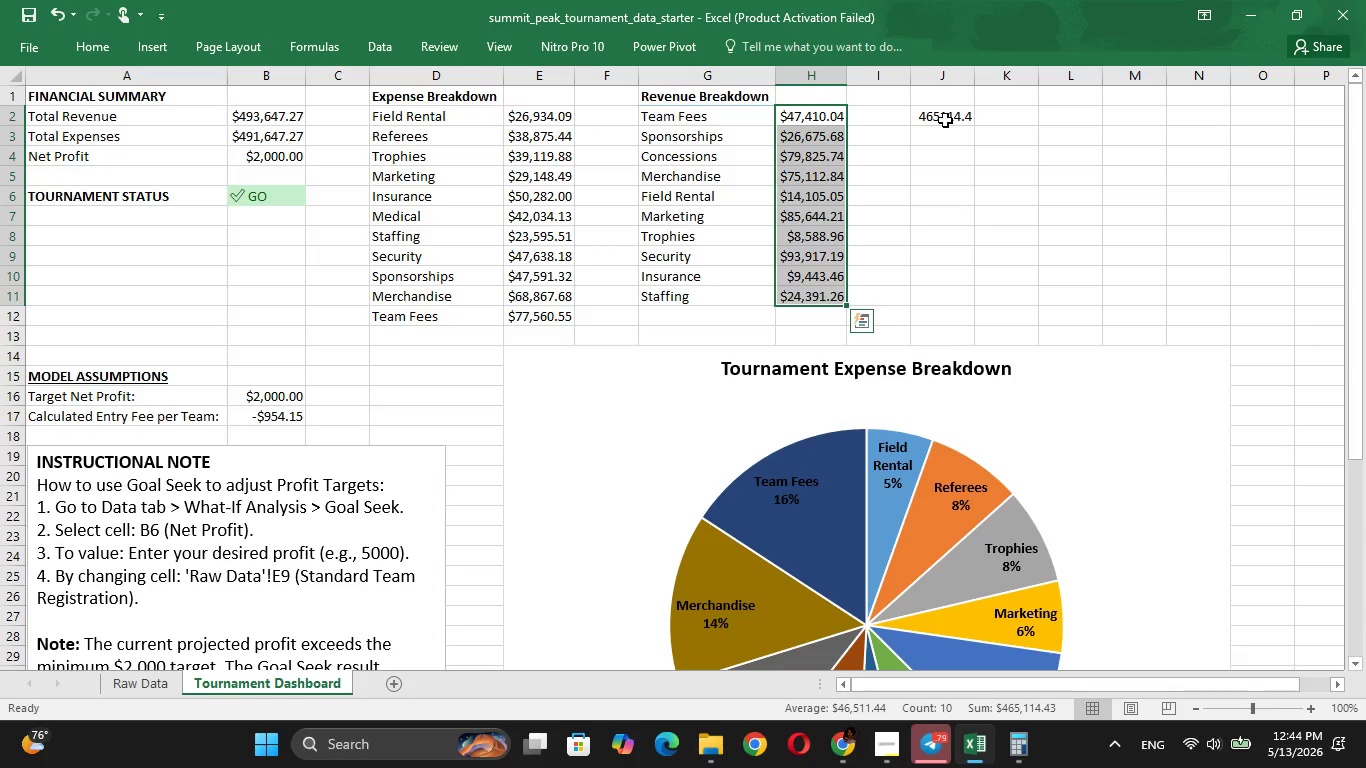 
double_click([945, 120])
 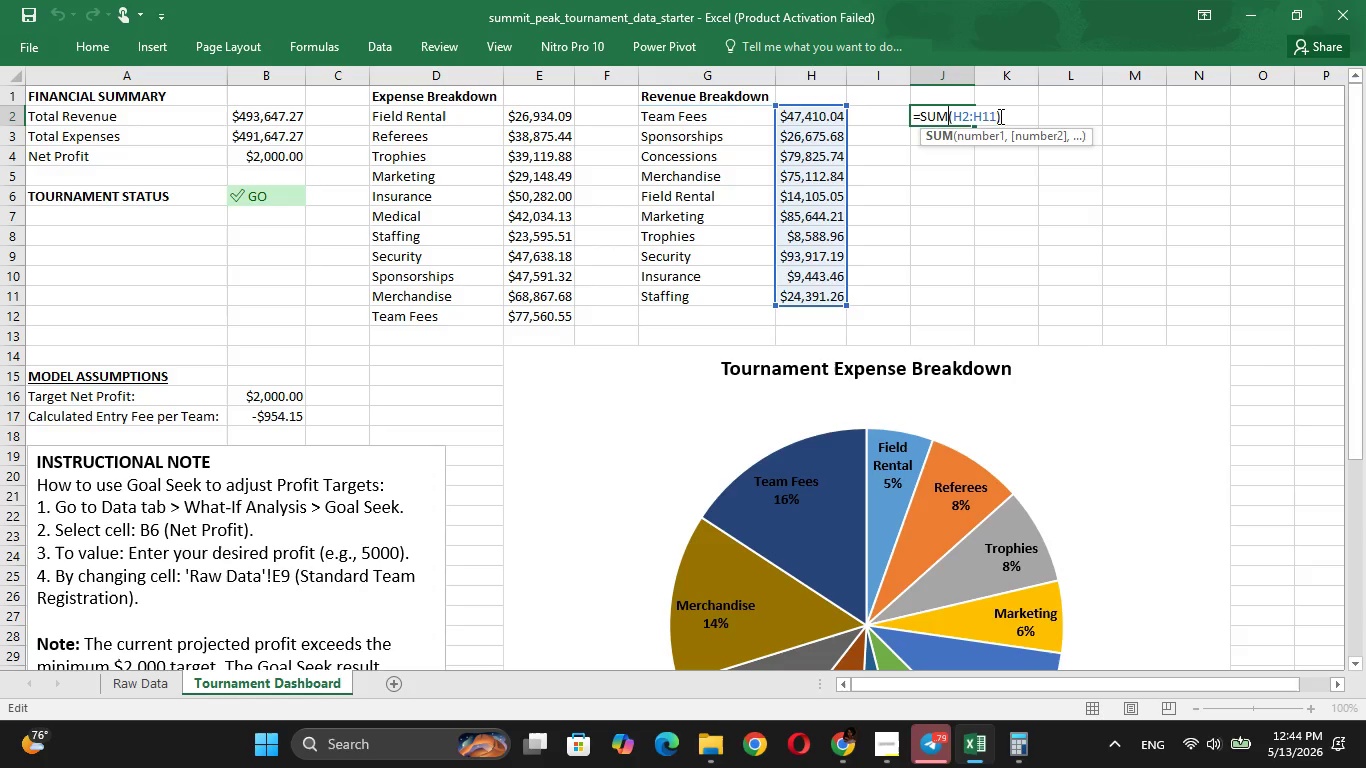 
left_click([993, 117])
 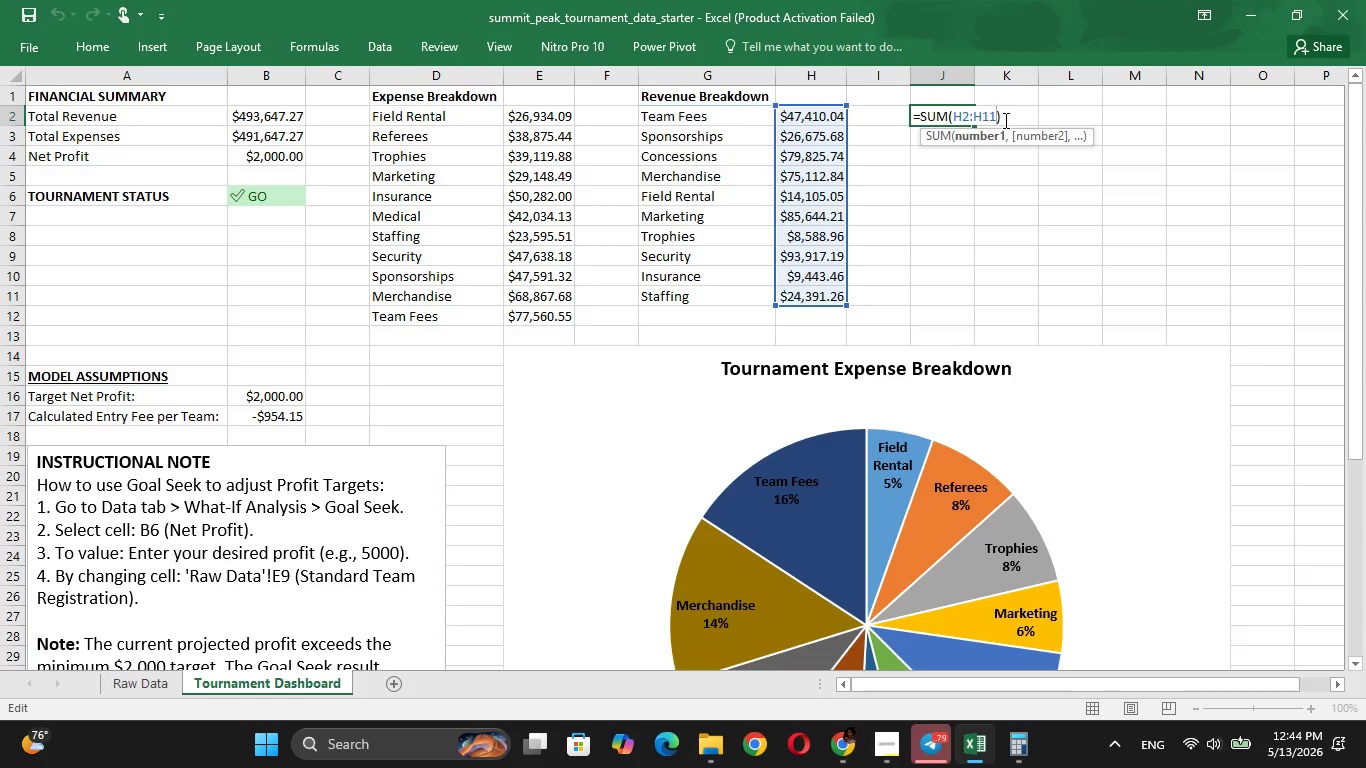 
left_click([1005, 119])
 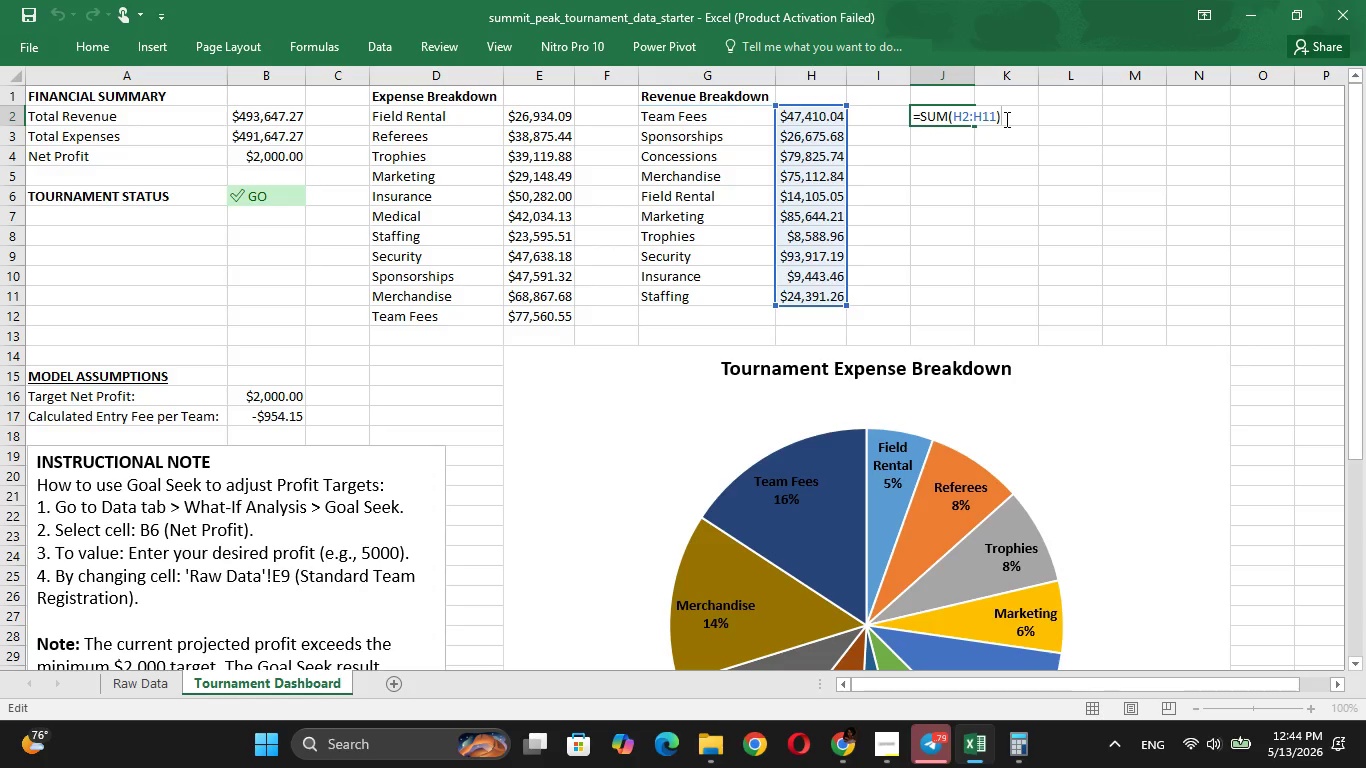 
key(Enter)
 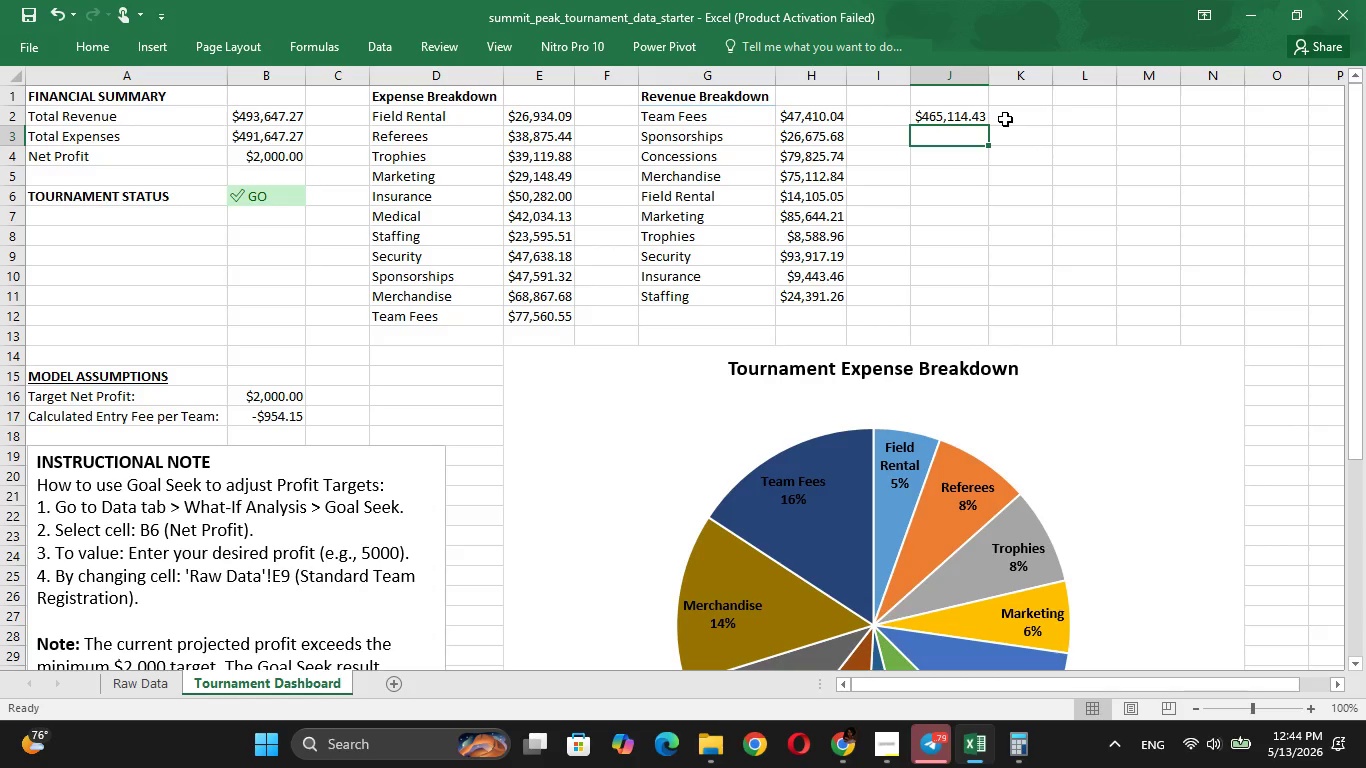 
key(ArrowUp)
 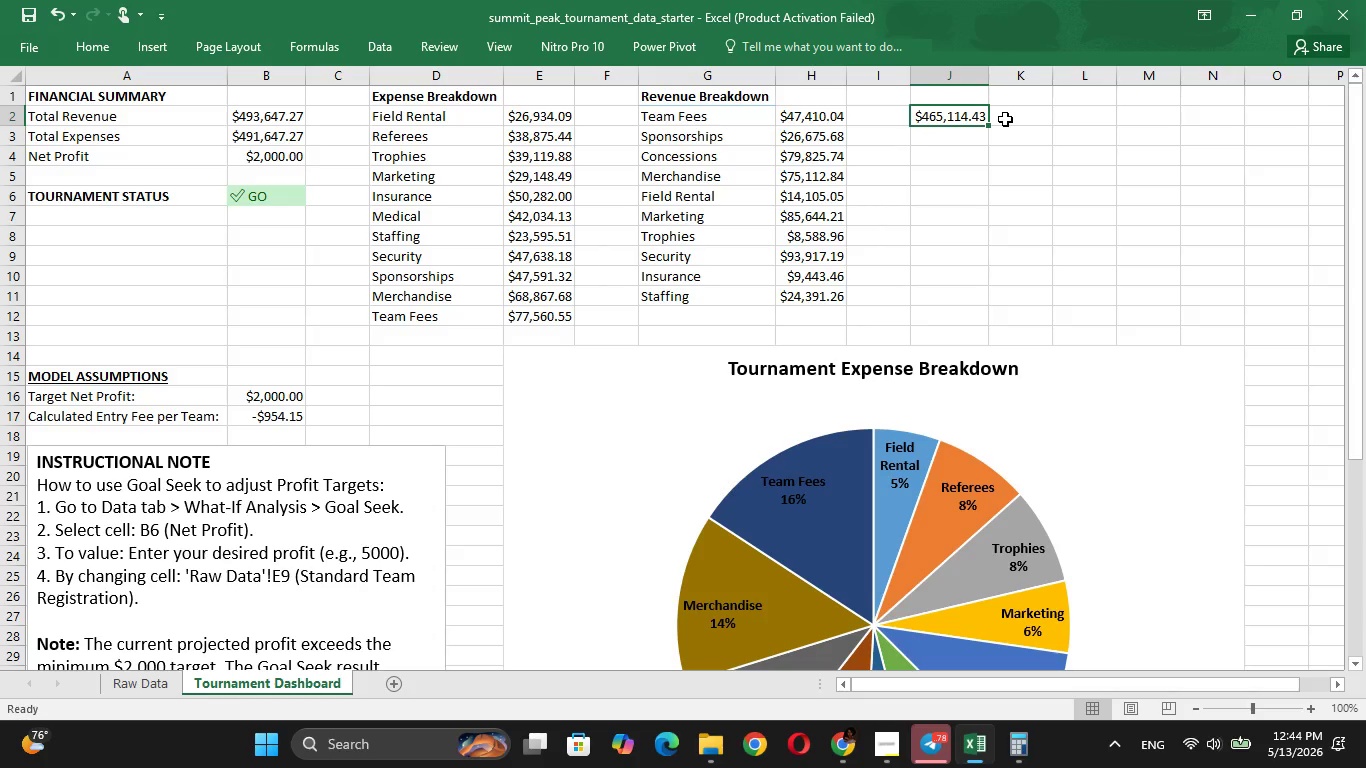 
wait(49.19)
 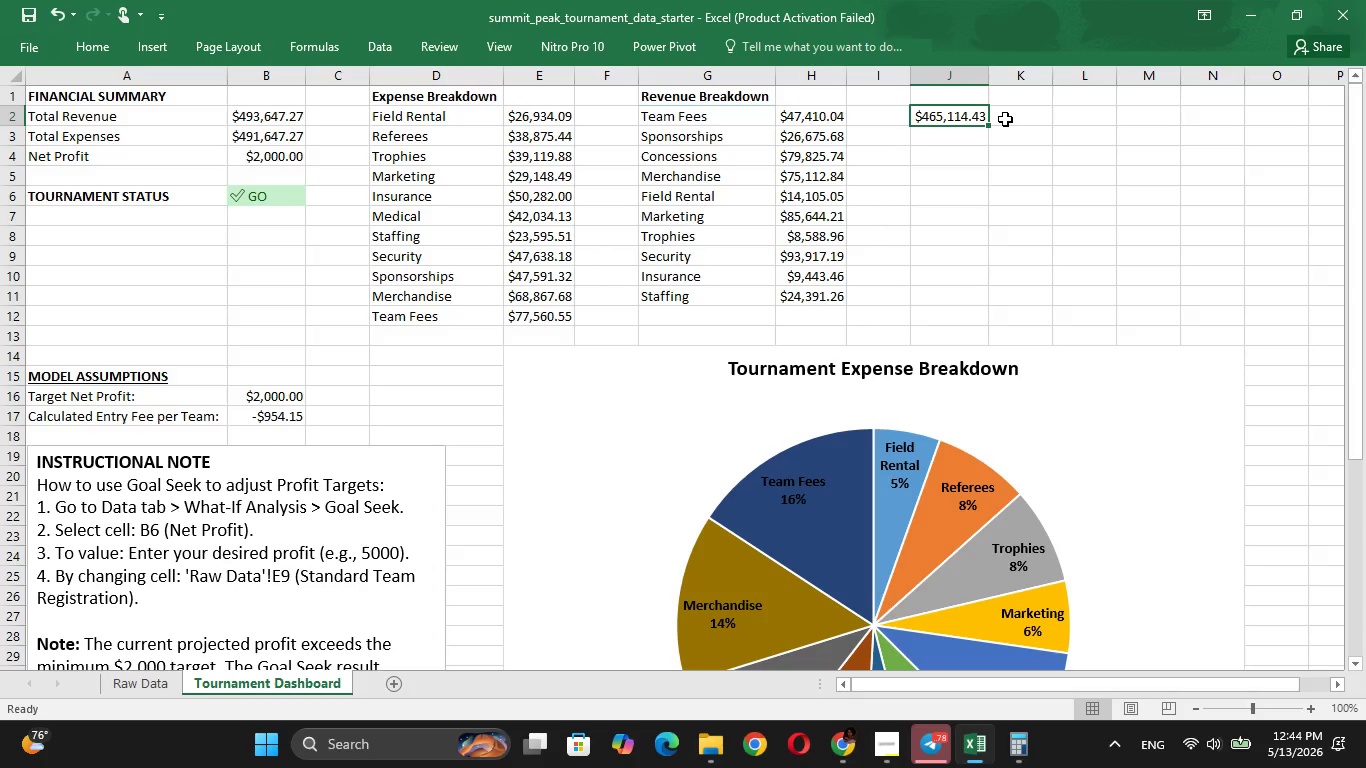 
key(ArrowDown)
 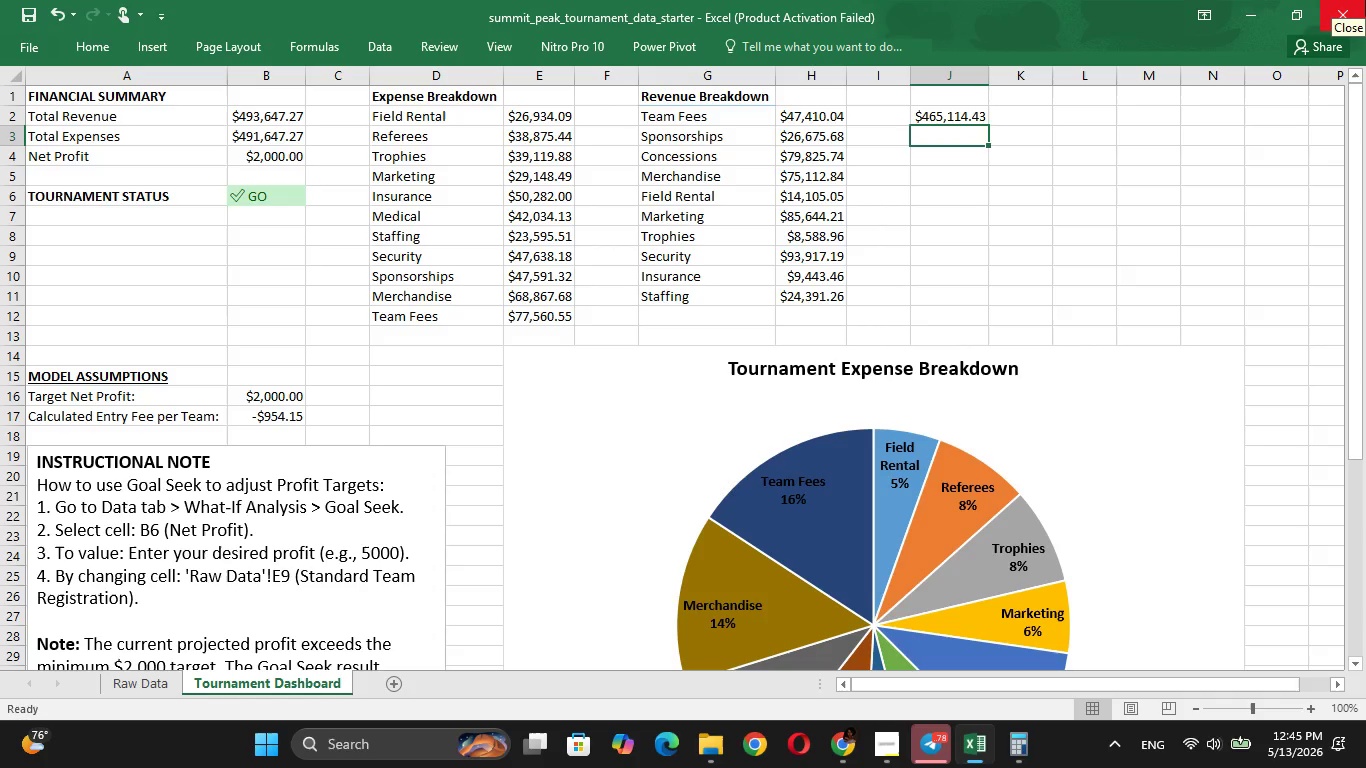 
key(ArrowLeft)
 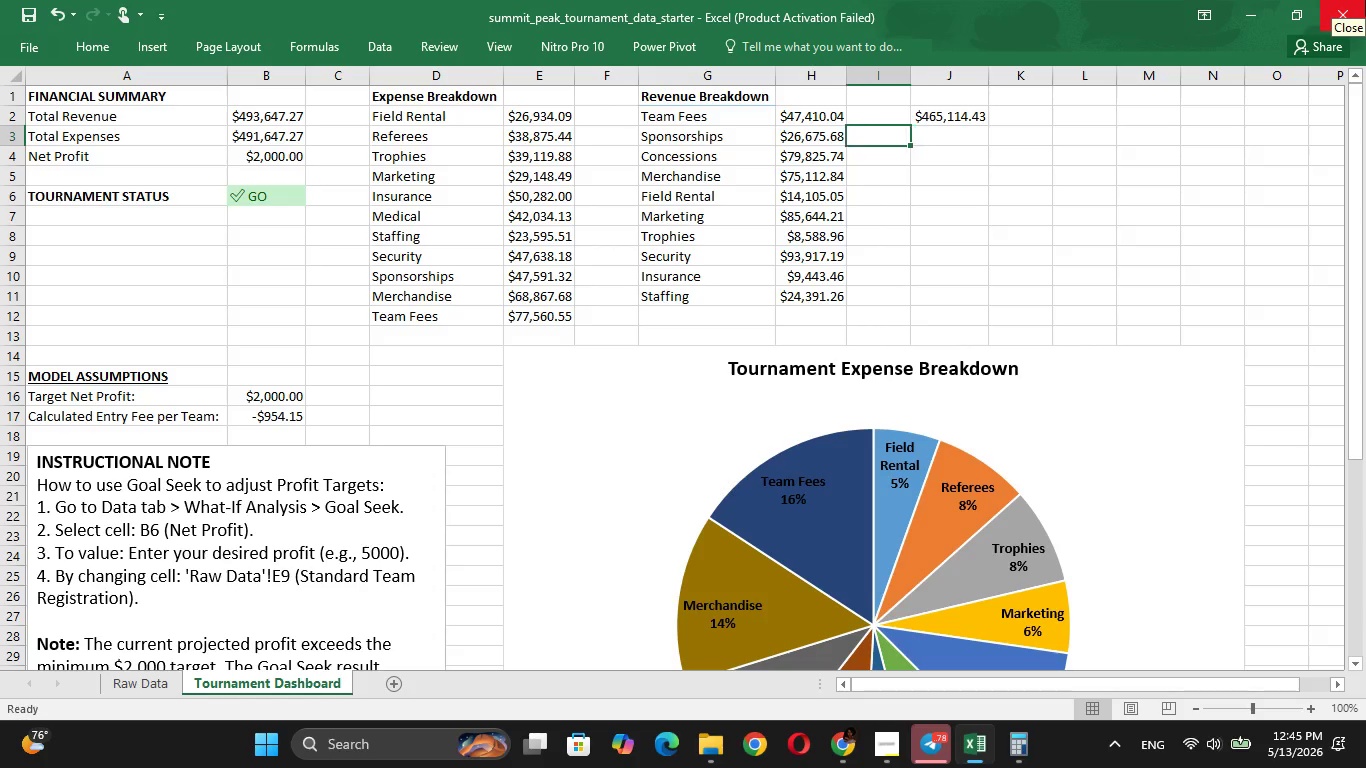 
key(ArrowLeft)
 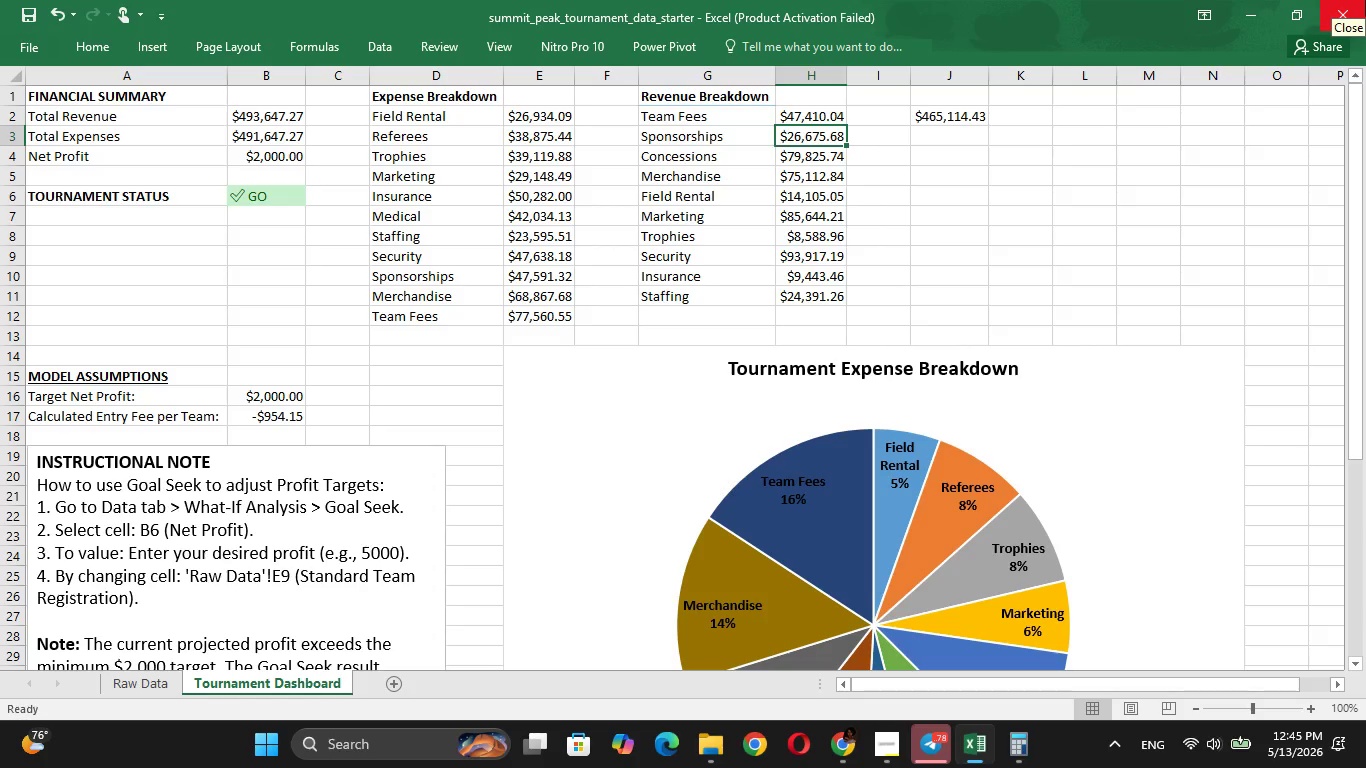 
key(ArrowLeft)
 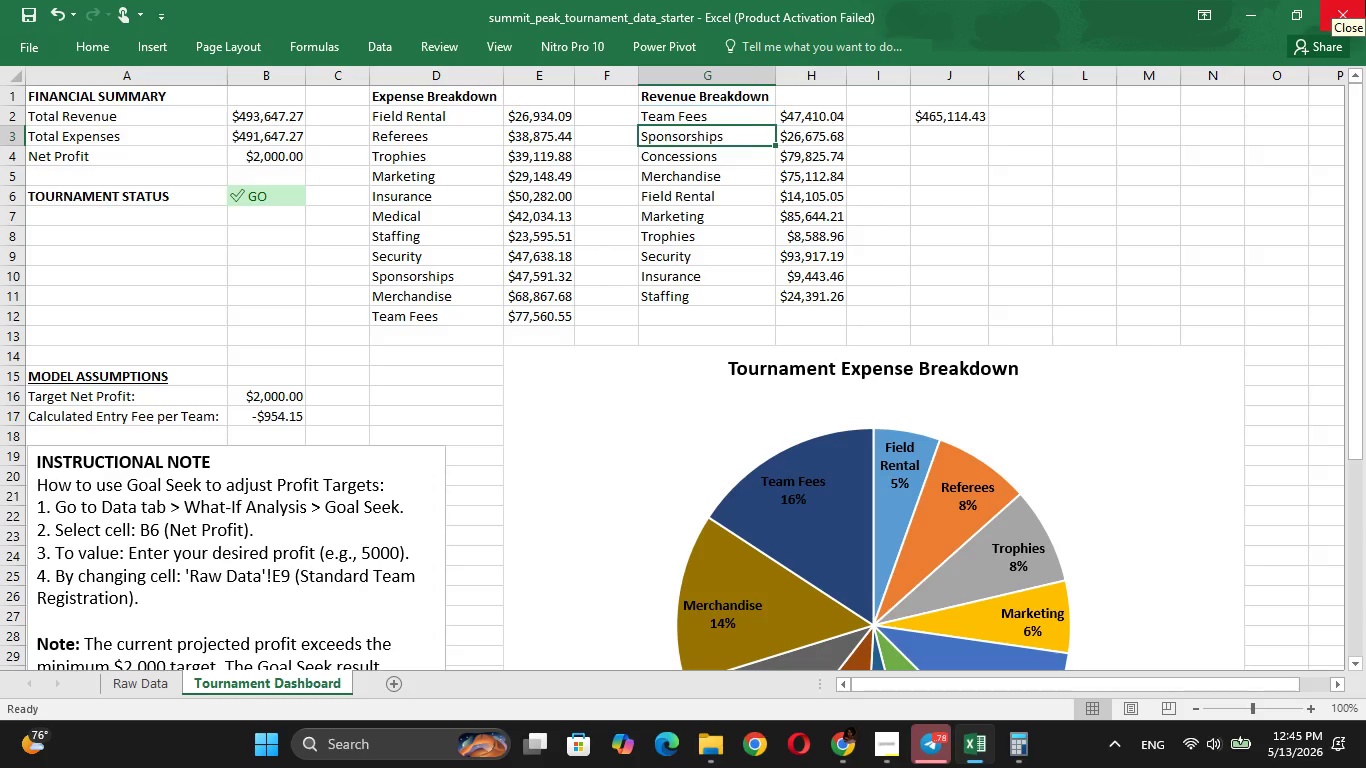 
key(ArrowRight)
 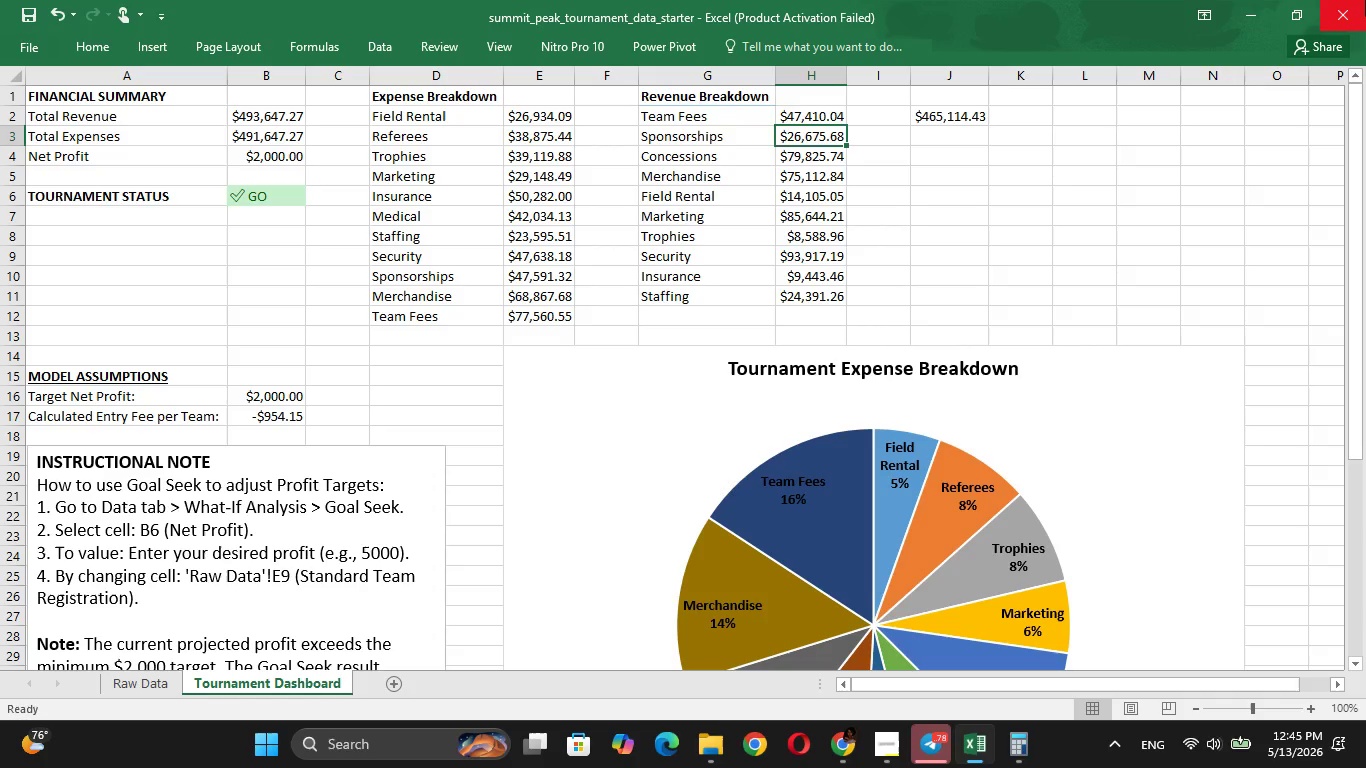 
key(ArrowUp)
 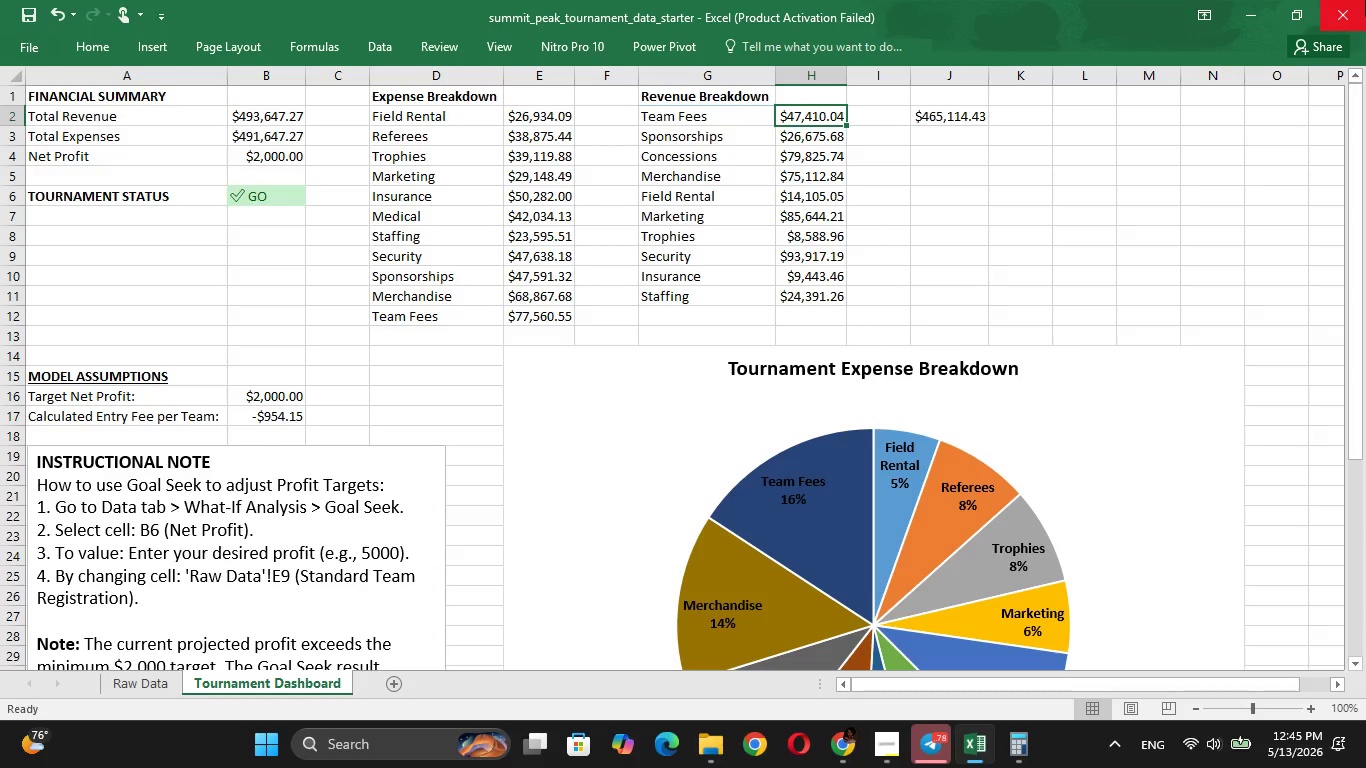 
key(ArrowLeft)
 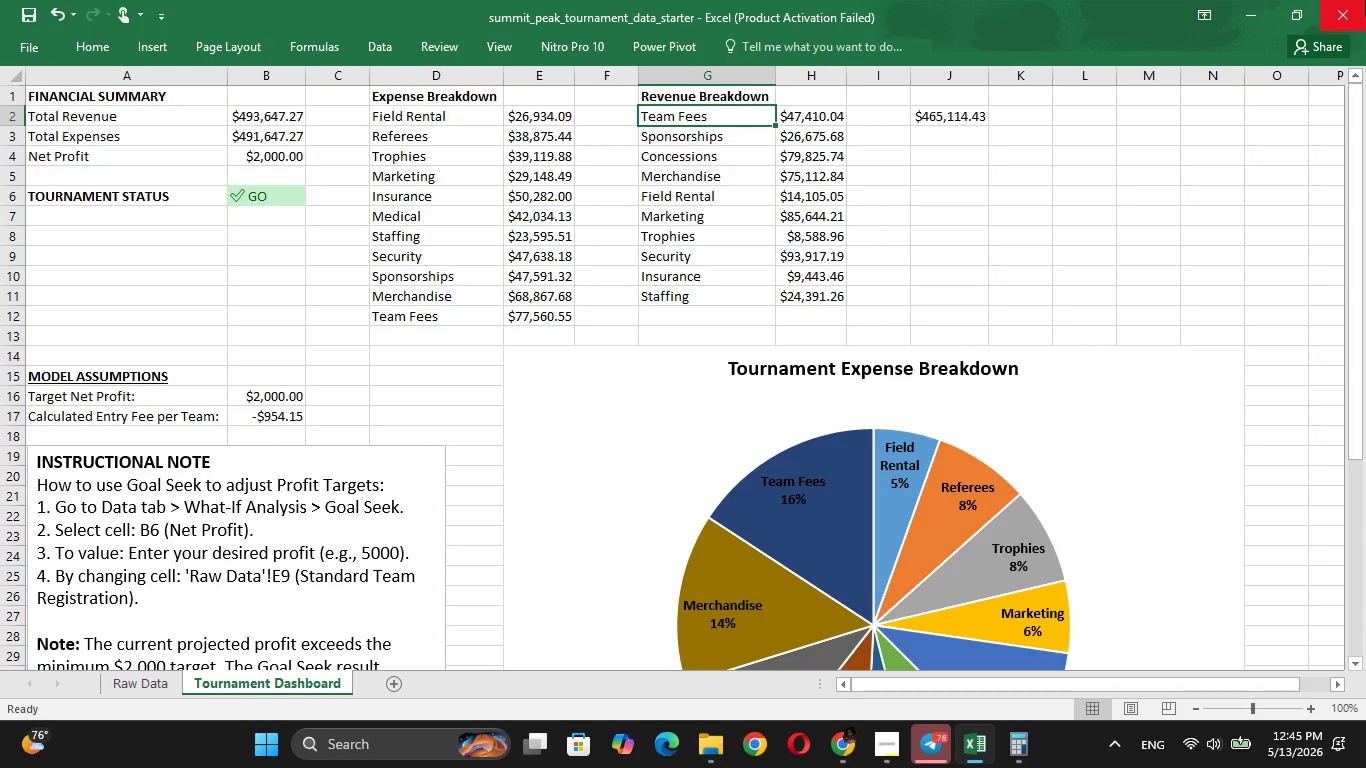 
key(ArrowRight)
 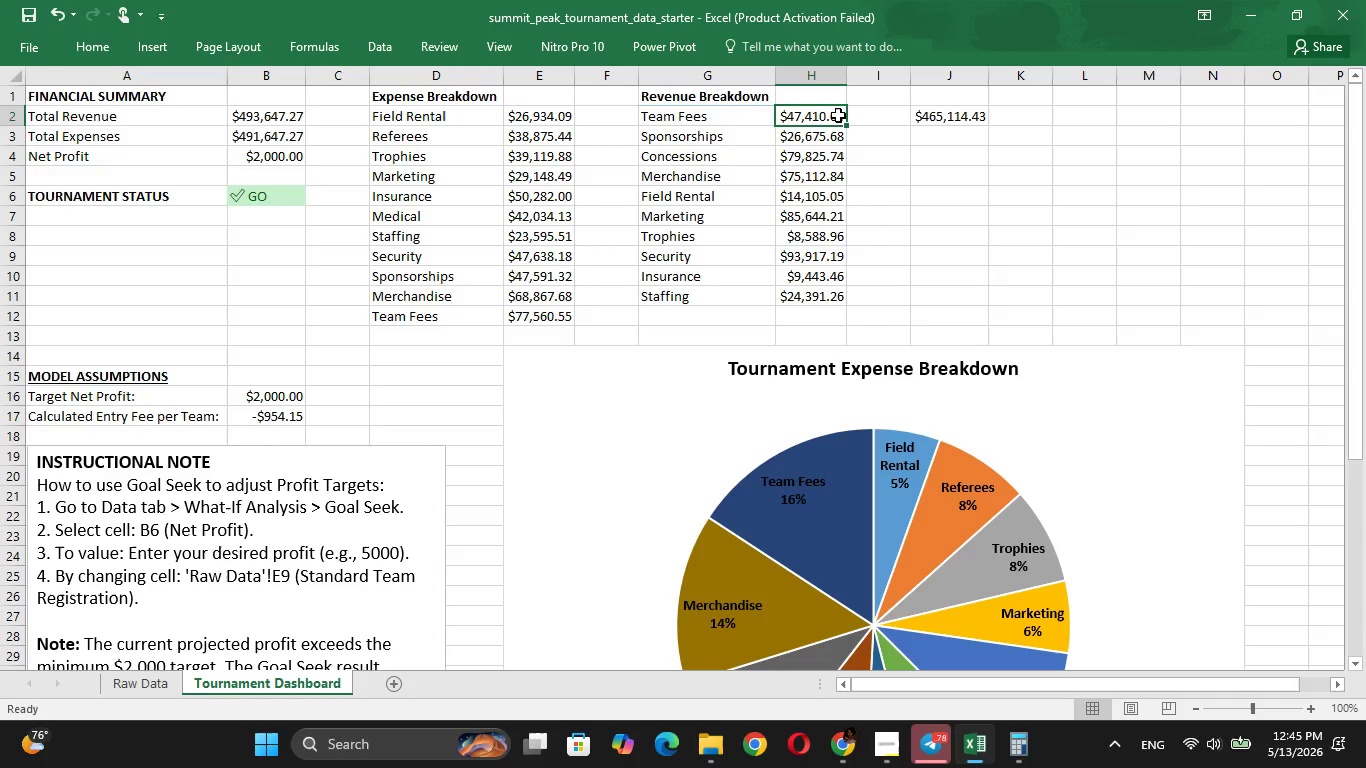 
double_click([831, 115])
 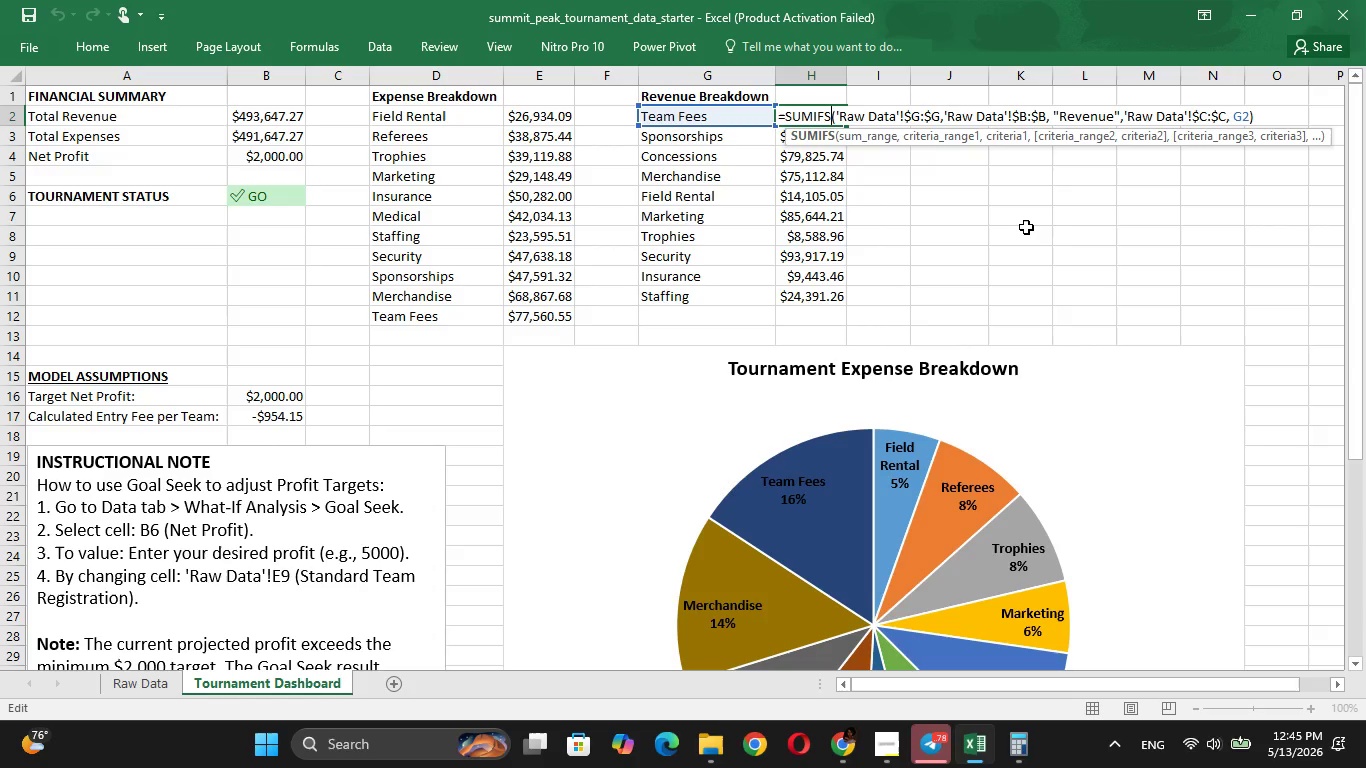 
wait(7.23)
 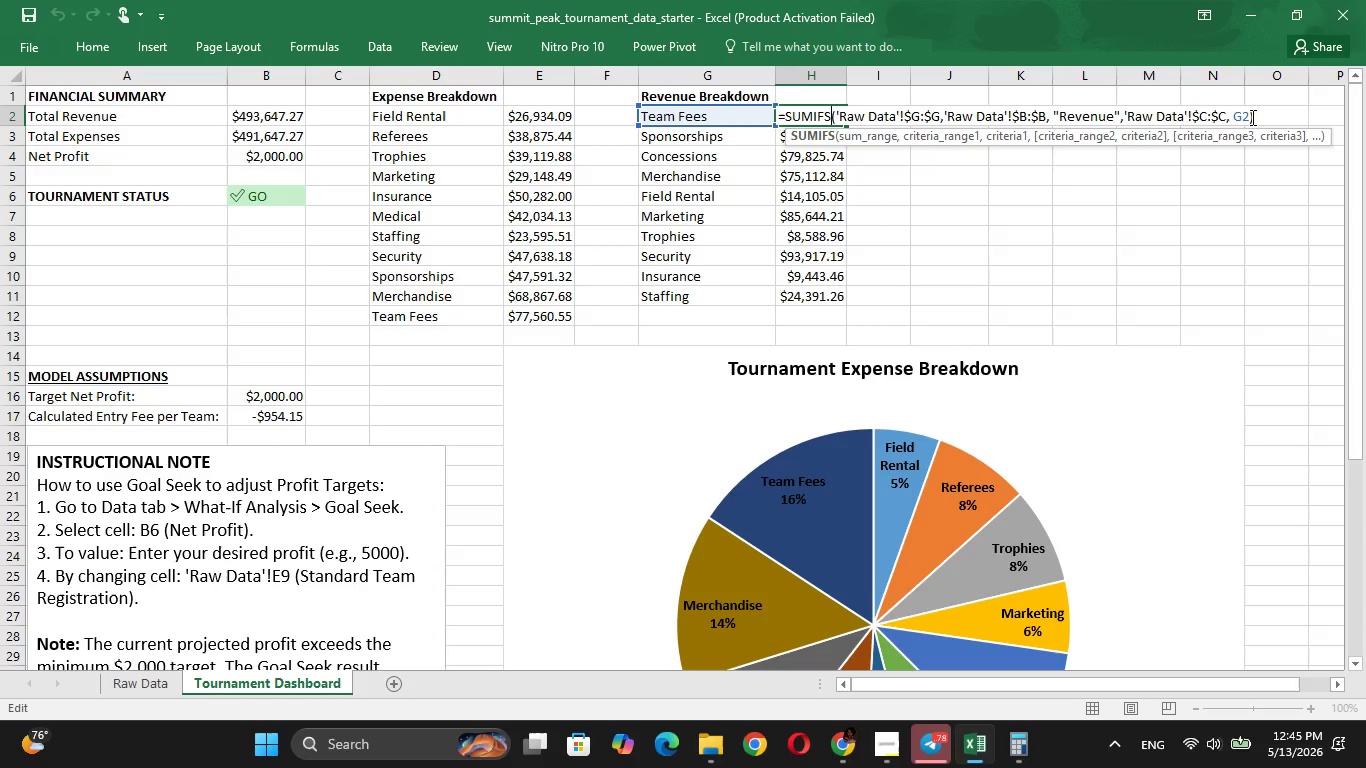 
left_click([1026, 227])
 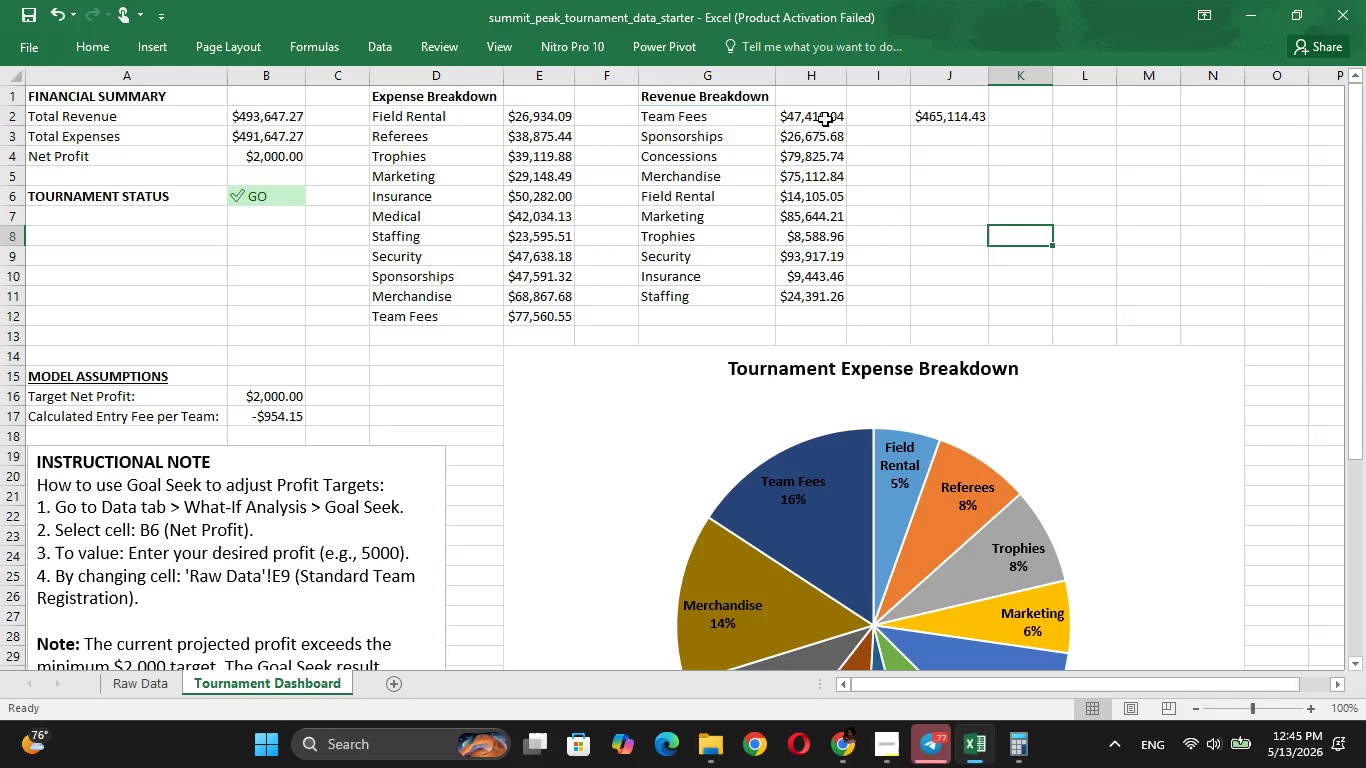 
left_click([824, 118])
 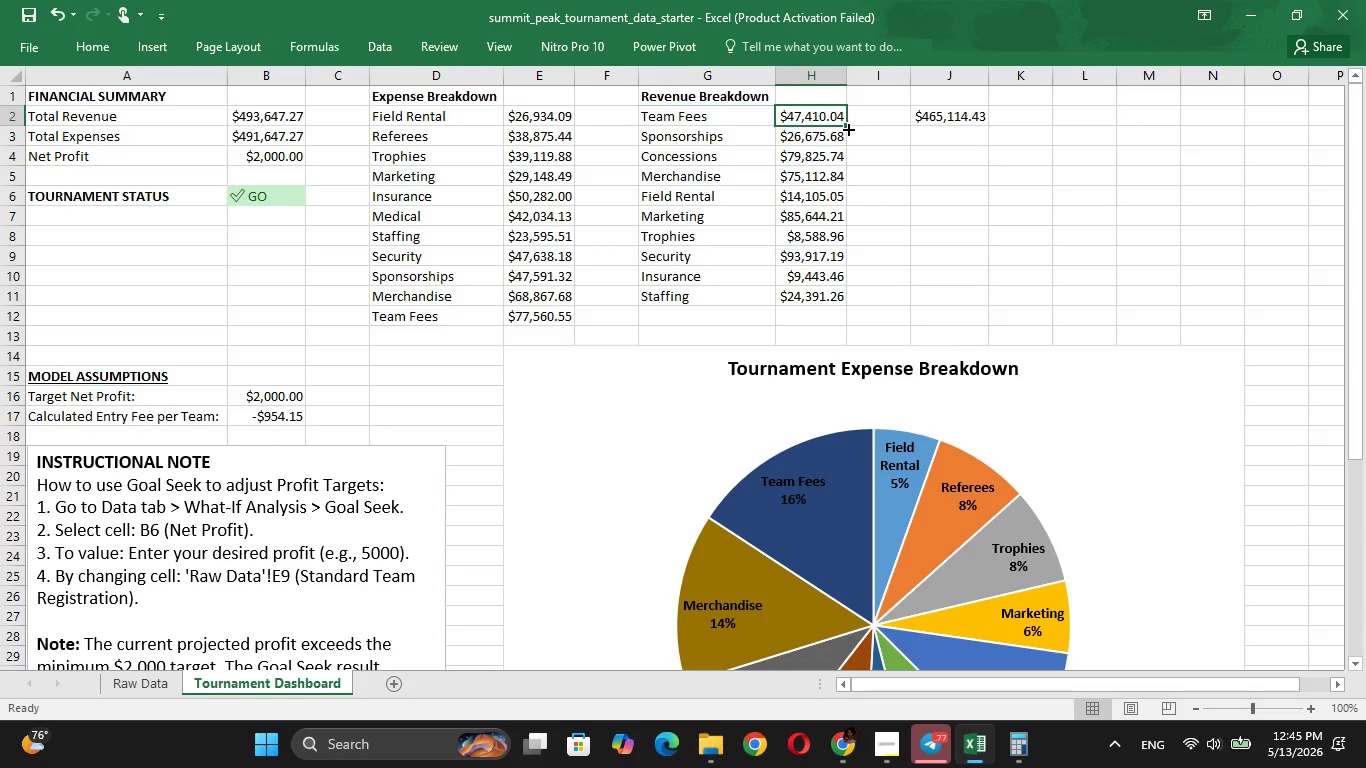 
left_click_drag(start_coordinate=[843, 126], to_coordinate=[849, 298])
 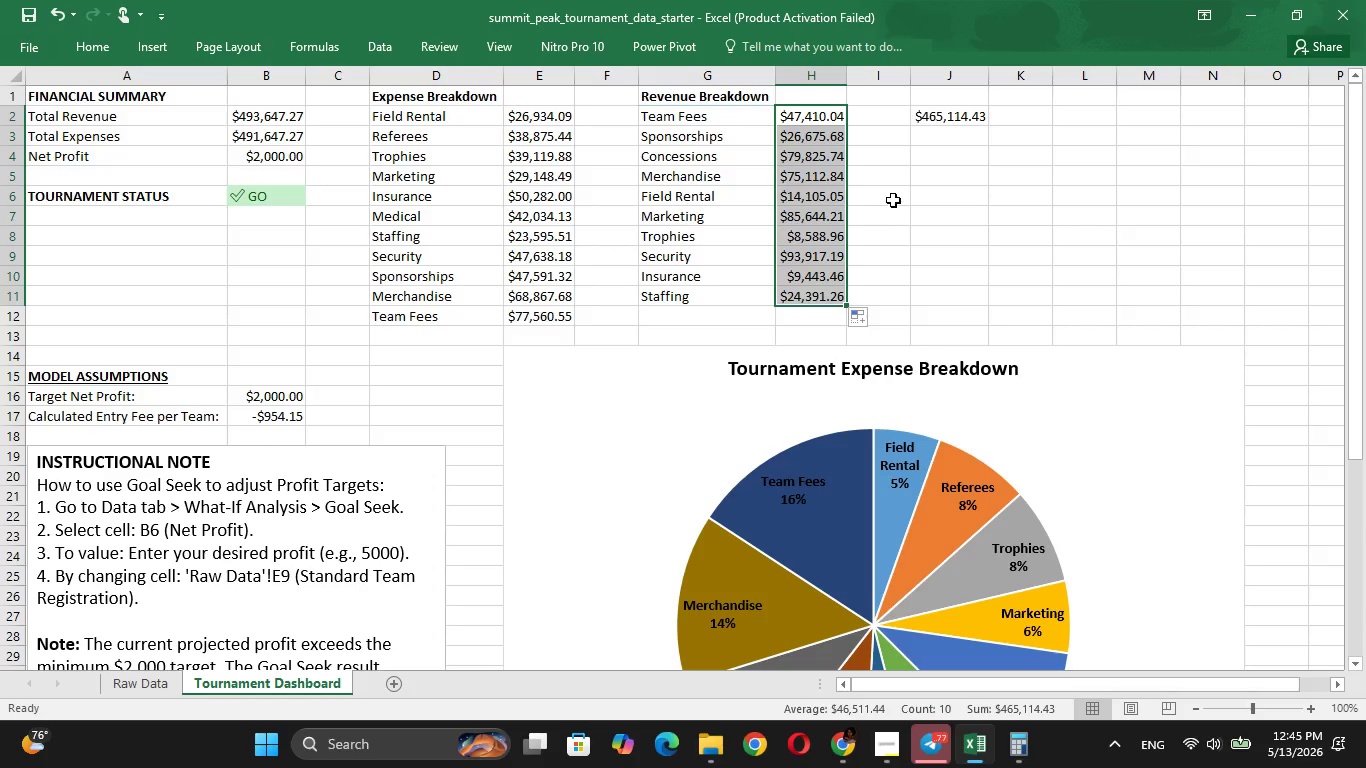 
left_click([894, 200])
 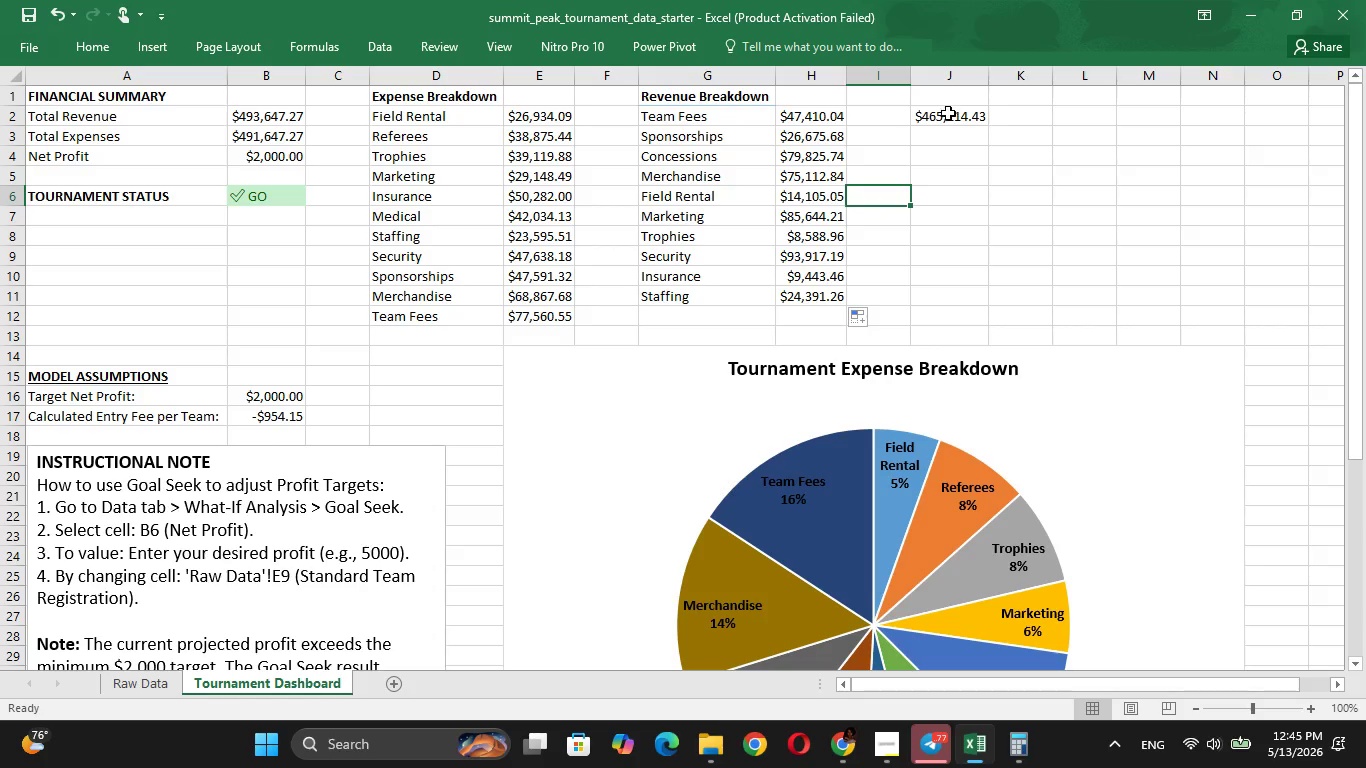 
left_click([948, 115])
 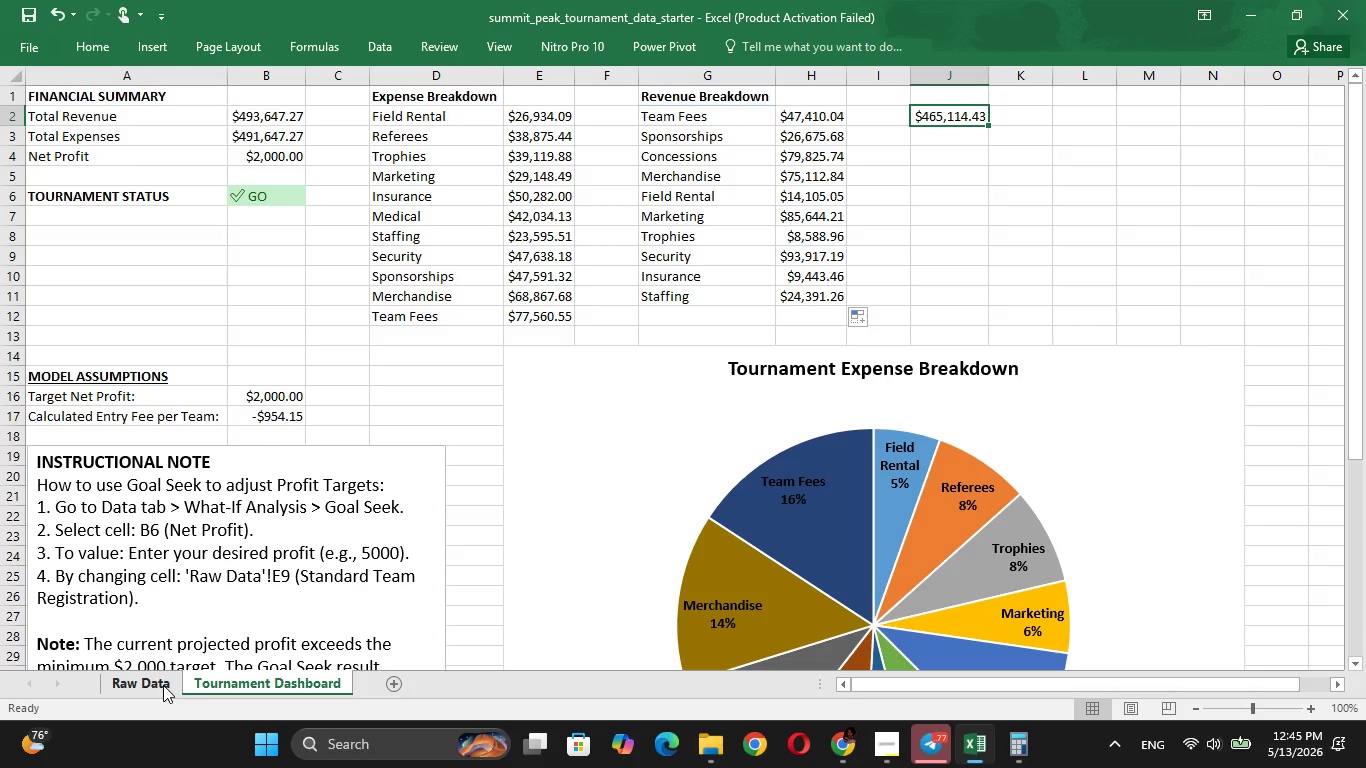 
left_click([163, 685])
 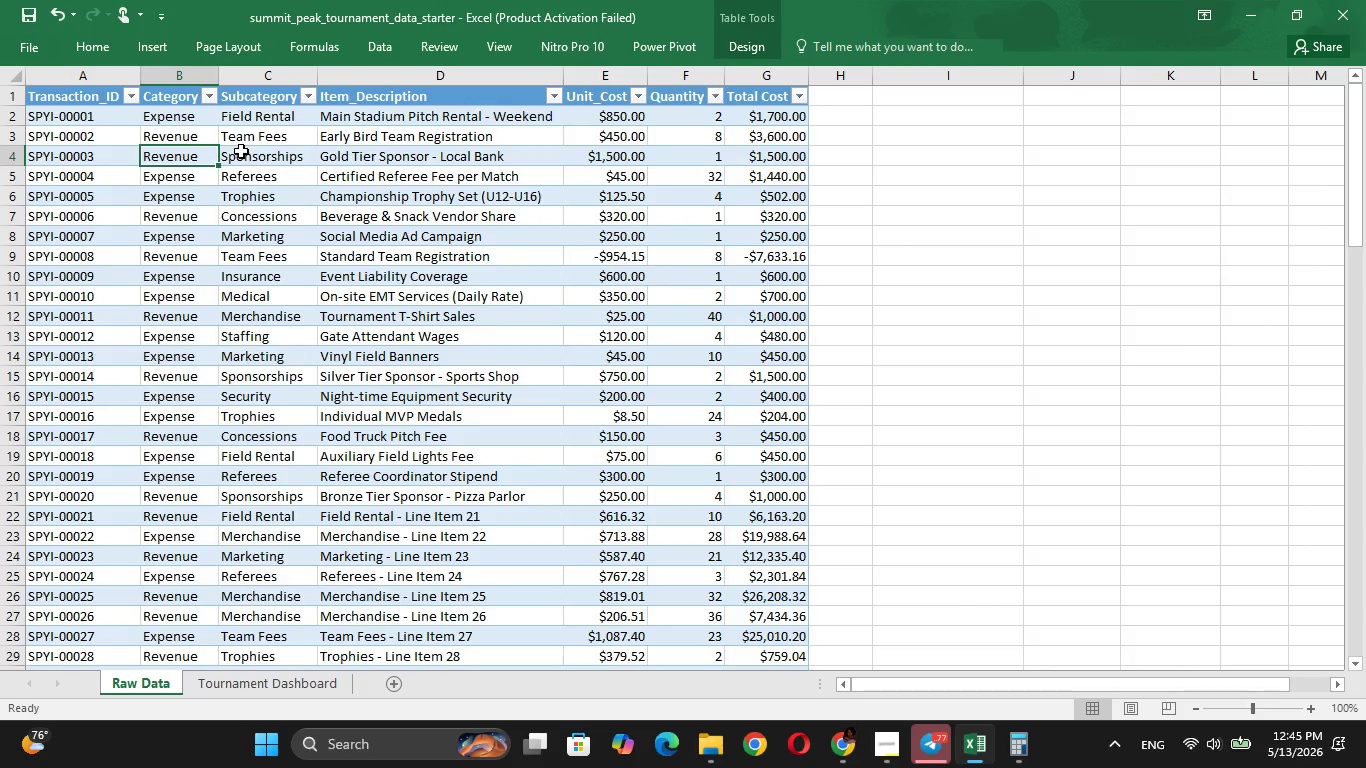 
left_click([202, 118])
 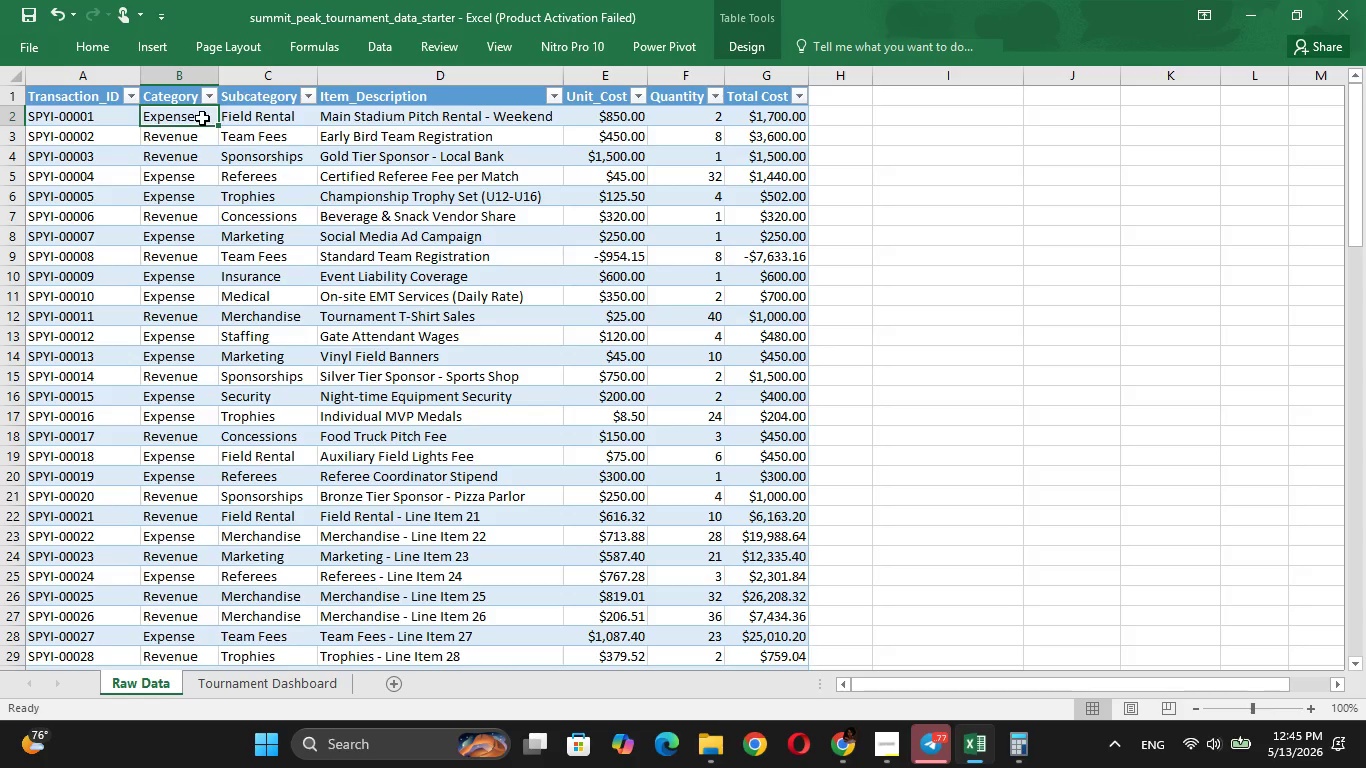 
key(ArrowDown)
 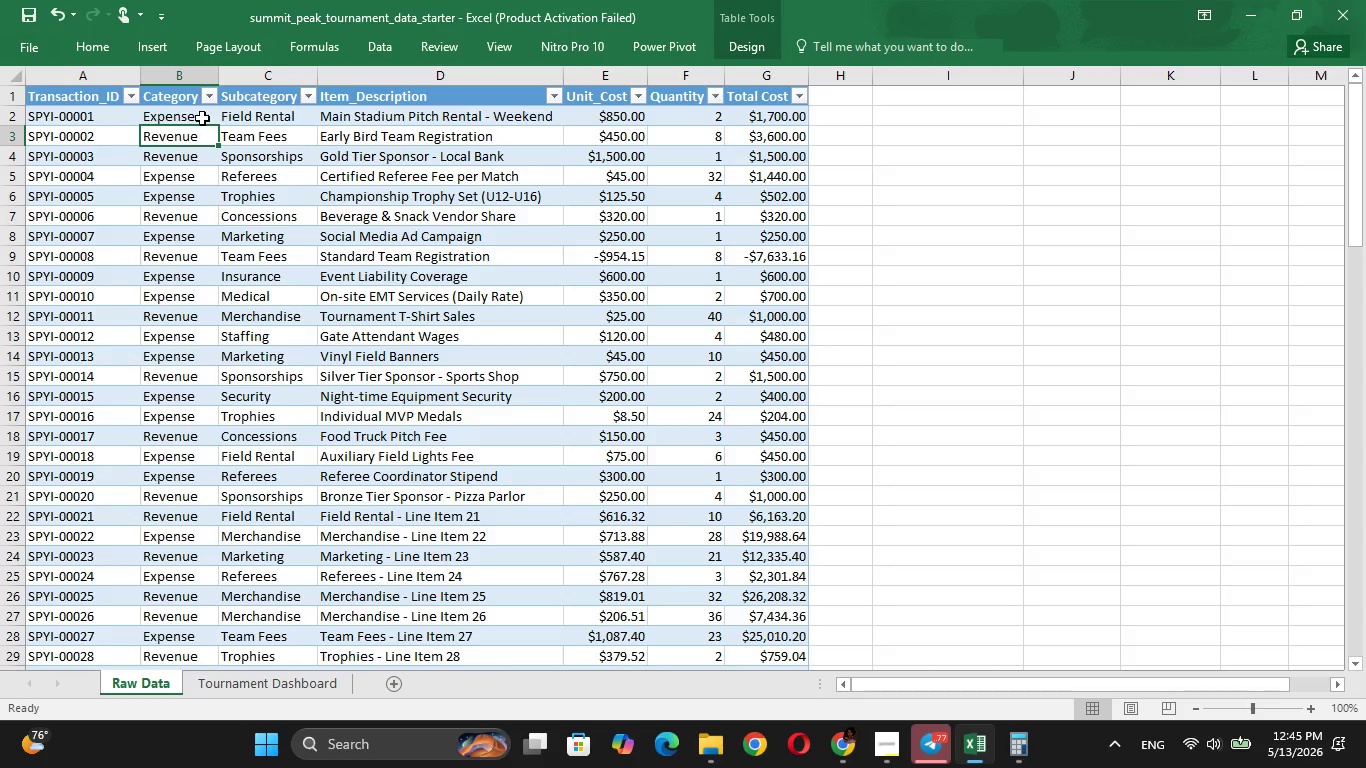 
key(ArrowDown)
 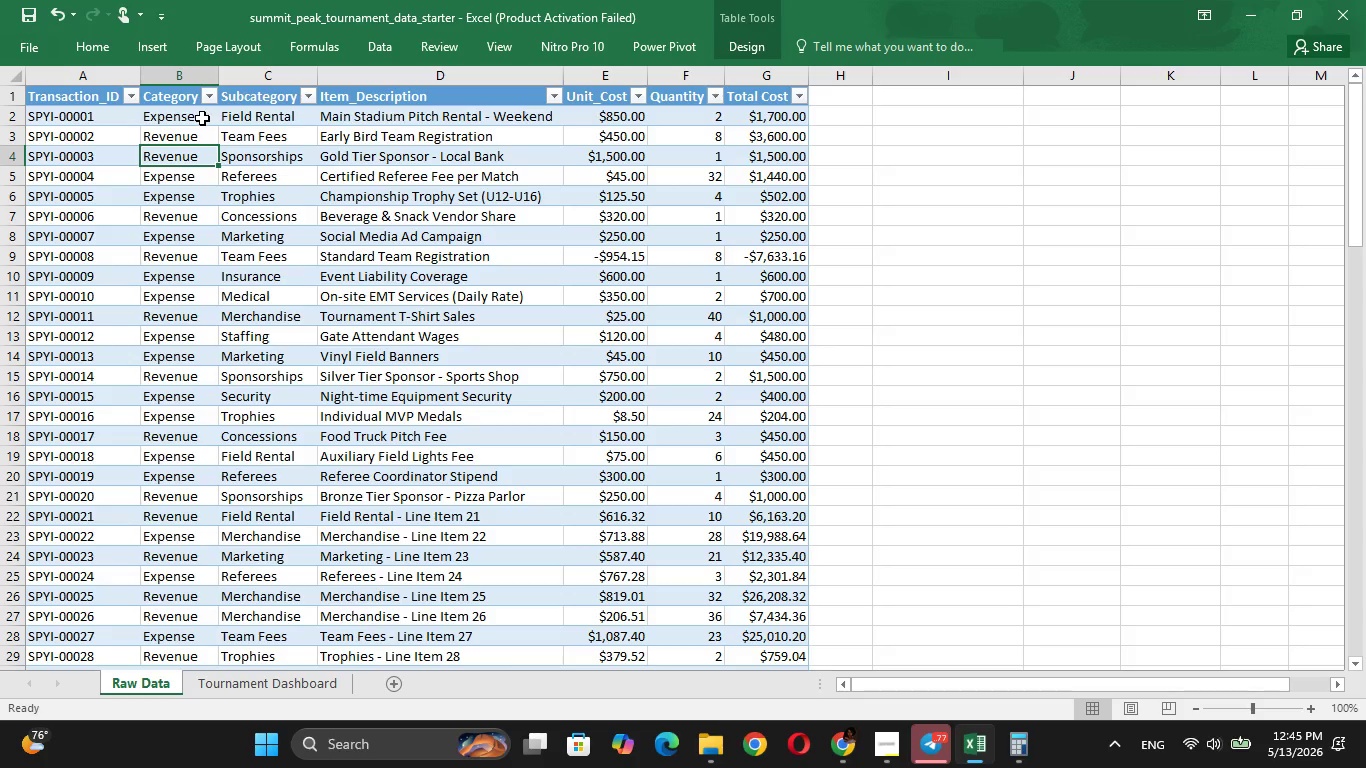 
key(ArrowDown)
 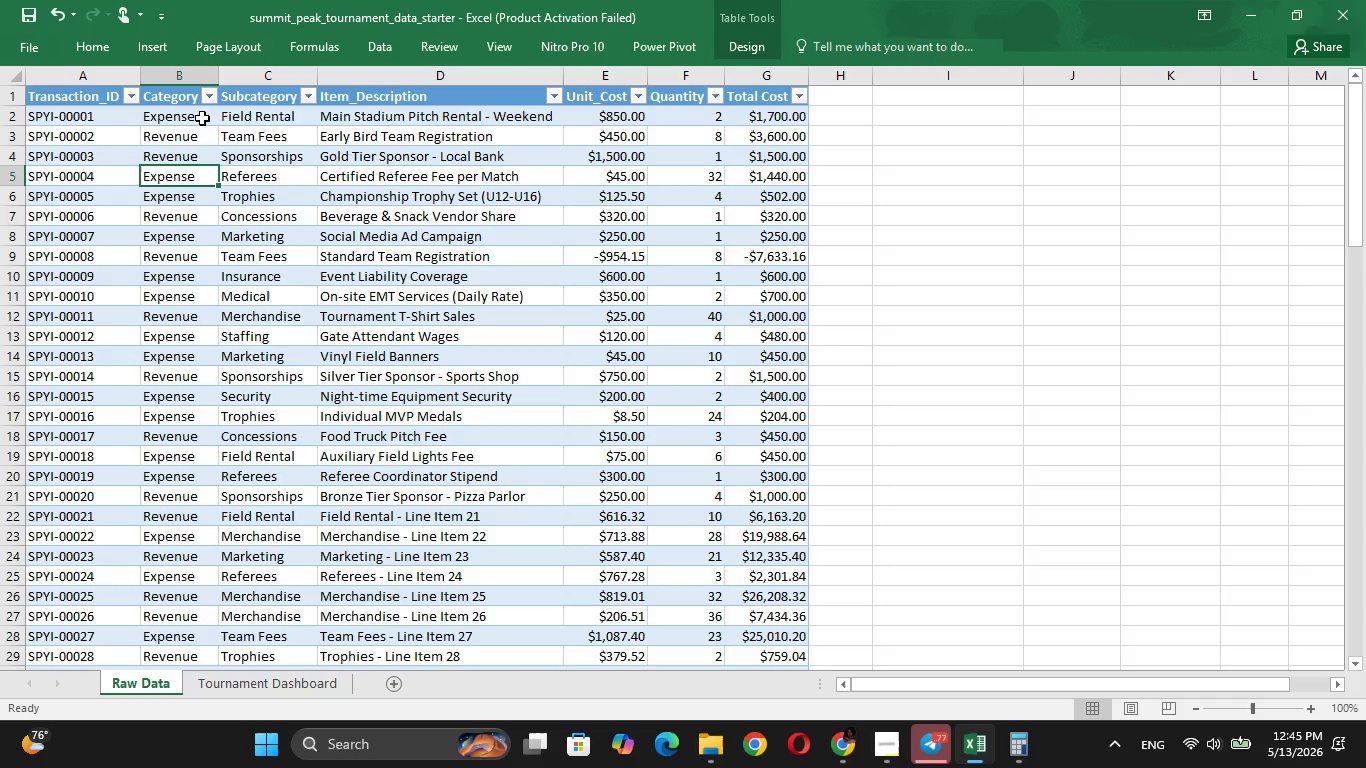 
key(ArrowDown)
 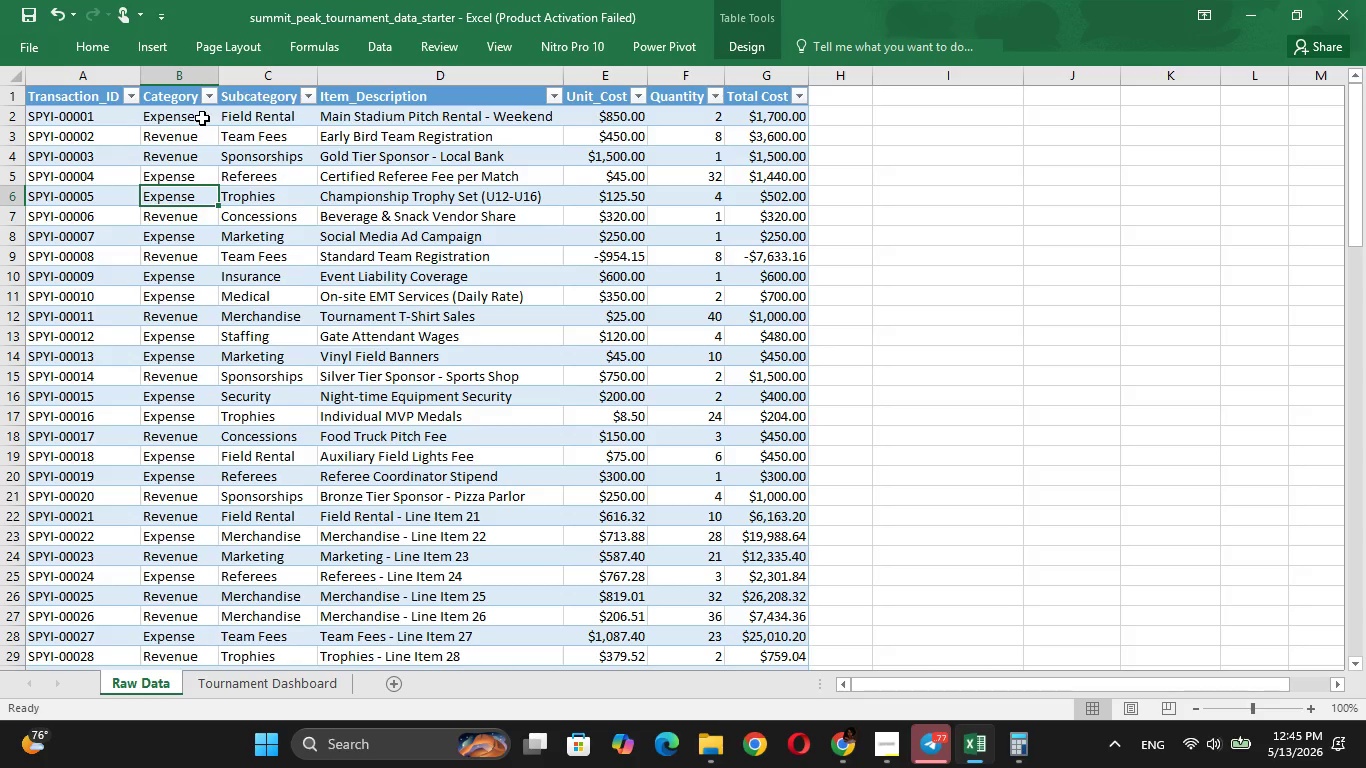 
key(ArrowDown)
 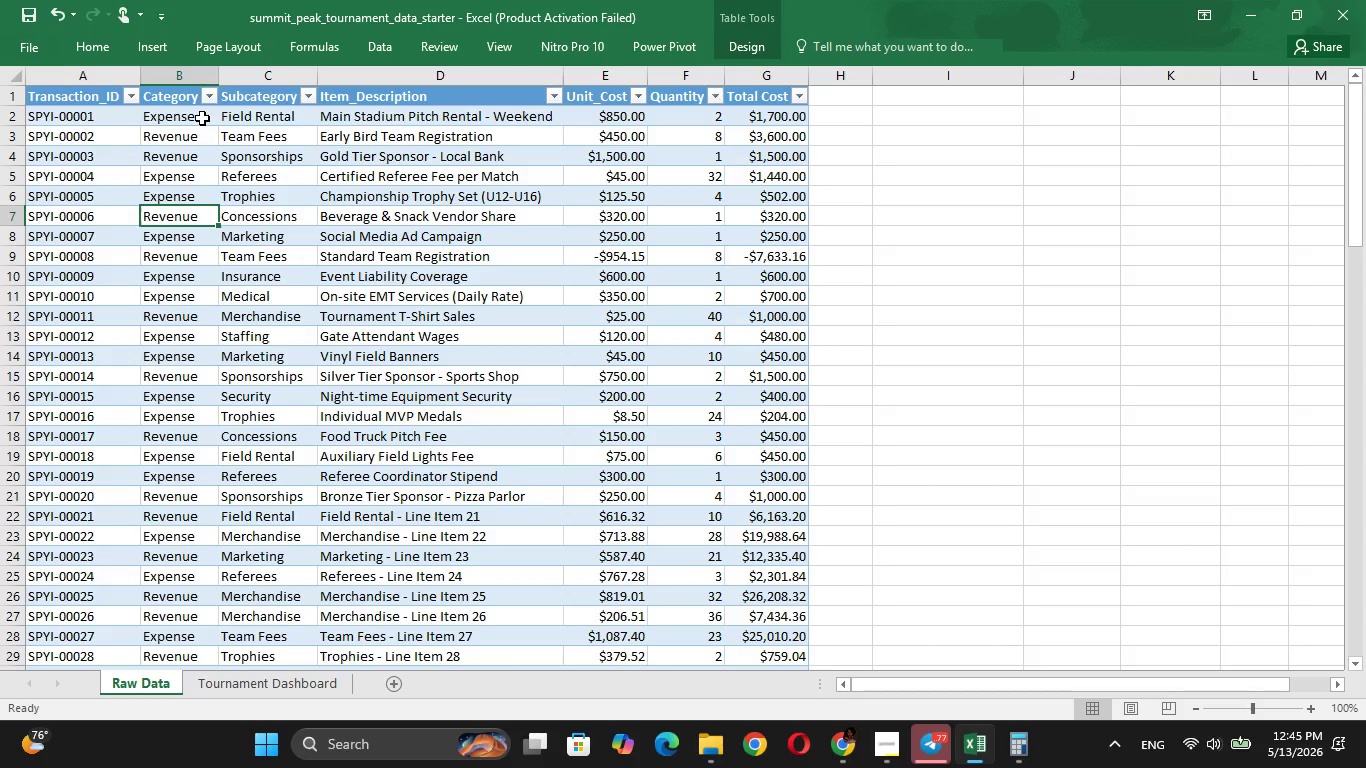 
key(ArrowRight)
 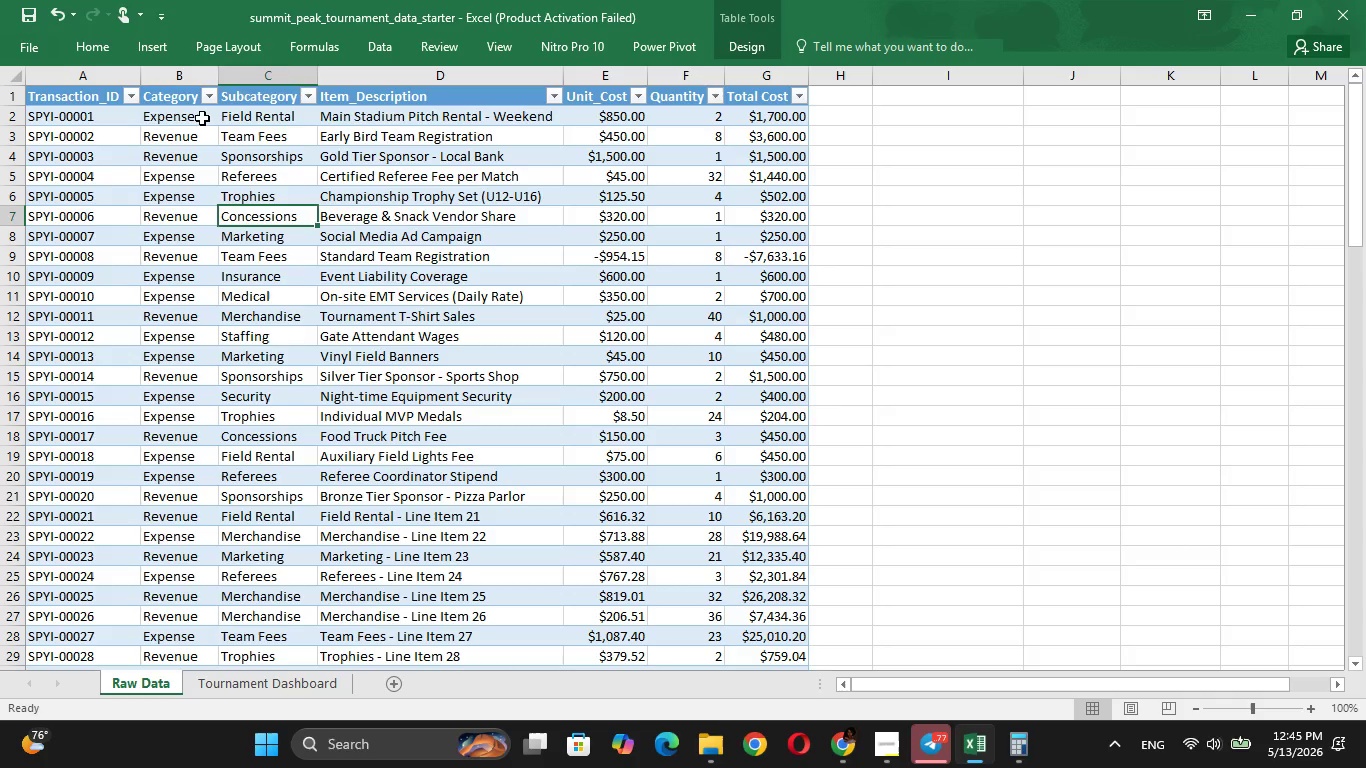 
key(ArrowLeft)
 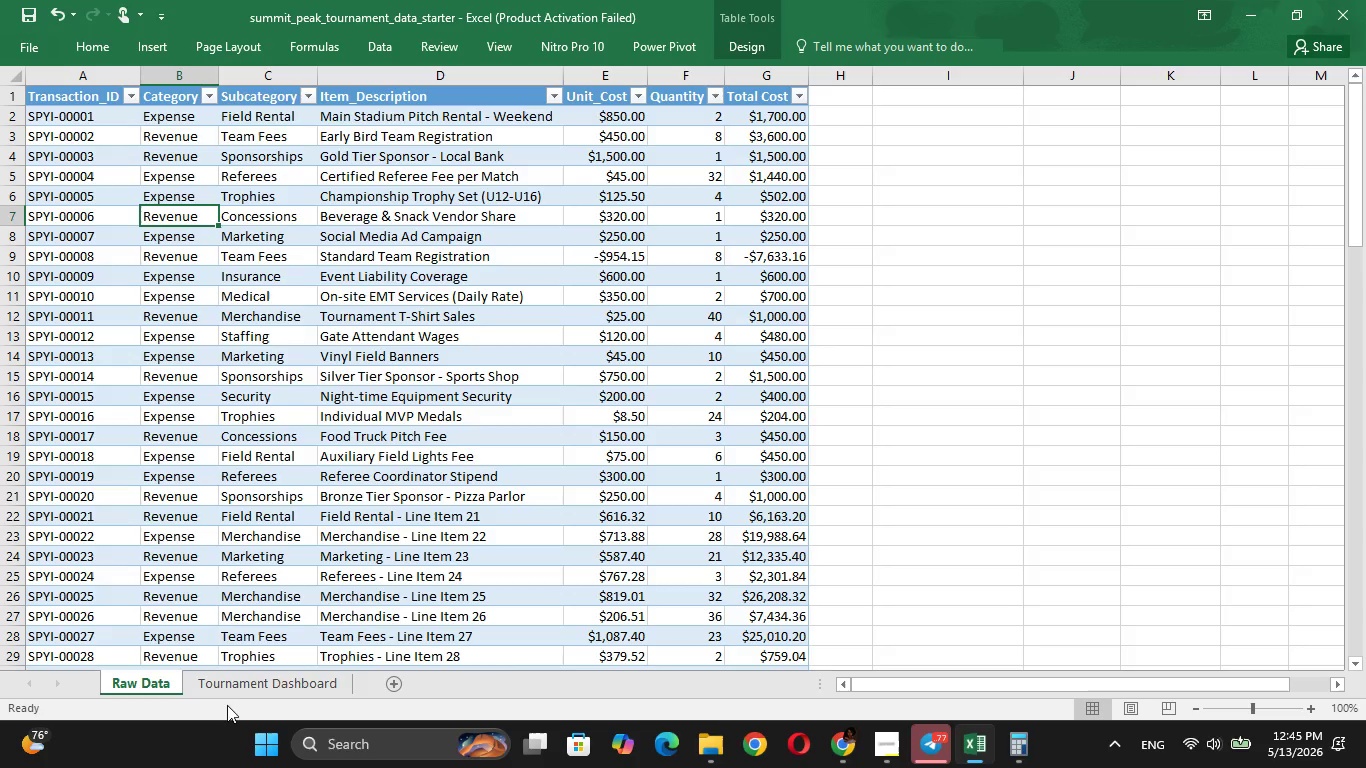 
left_click([239, 681])
 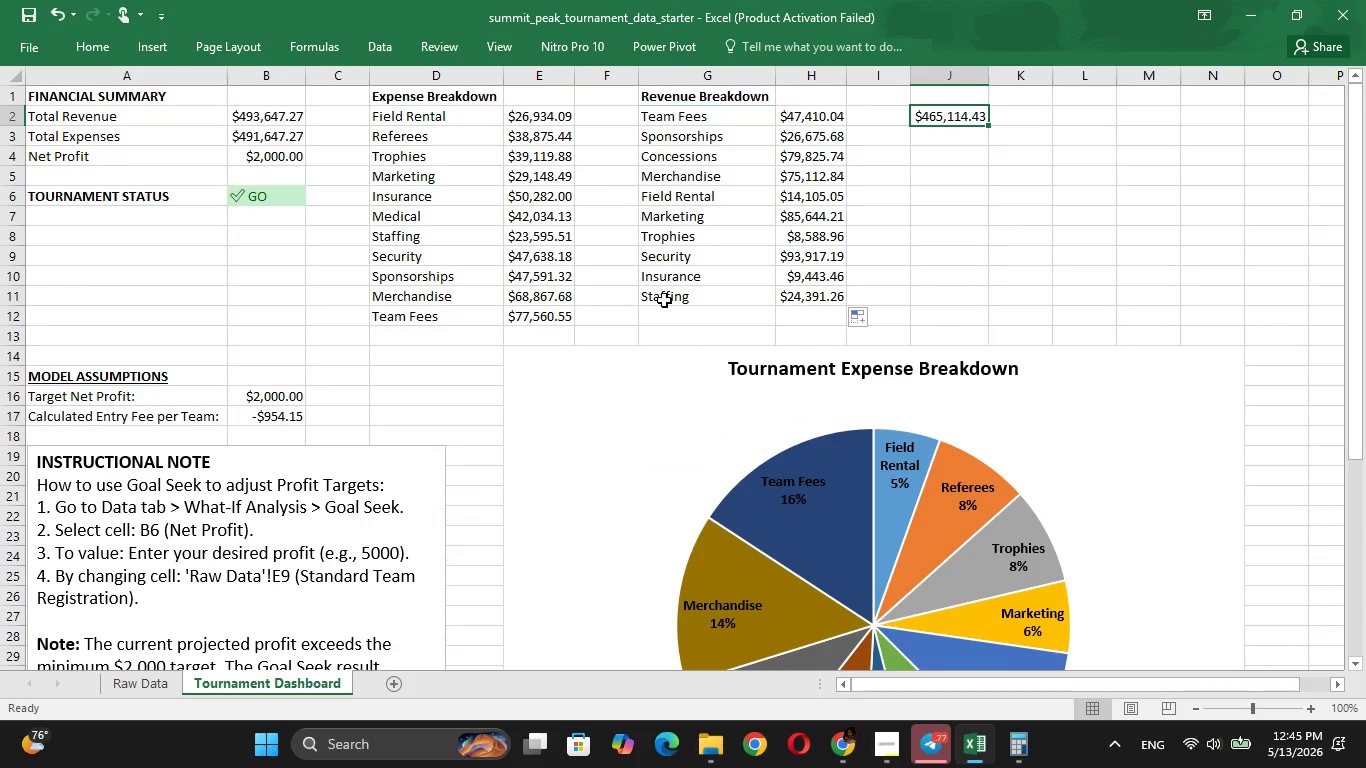 
left_click([665, 301])
 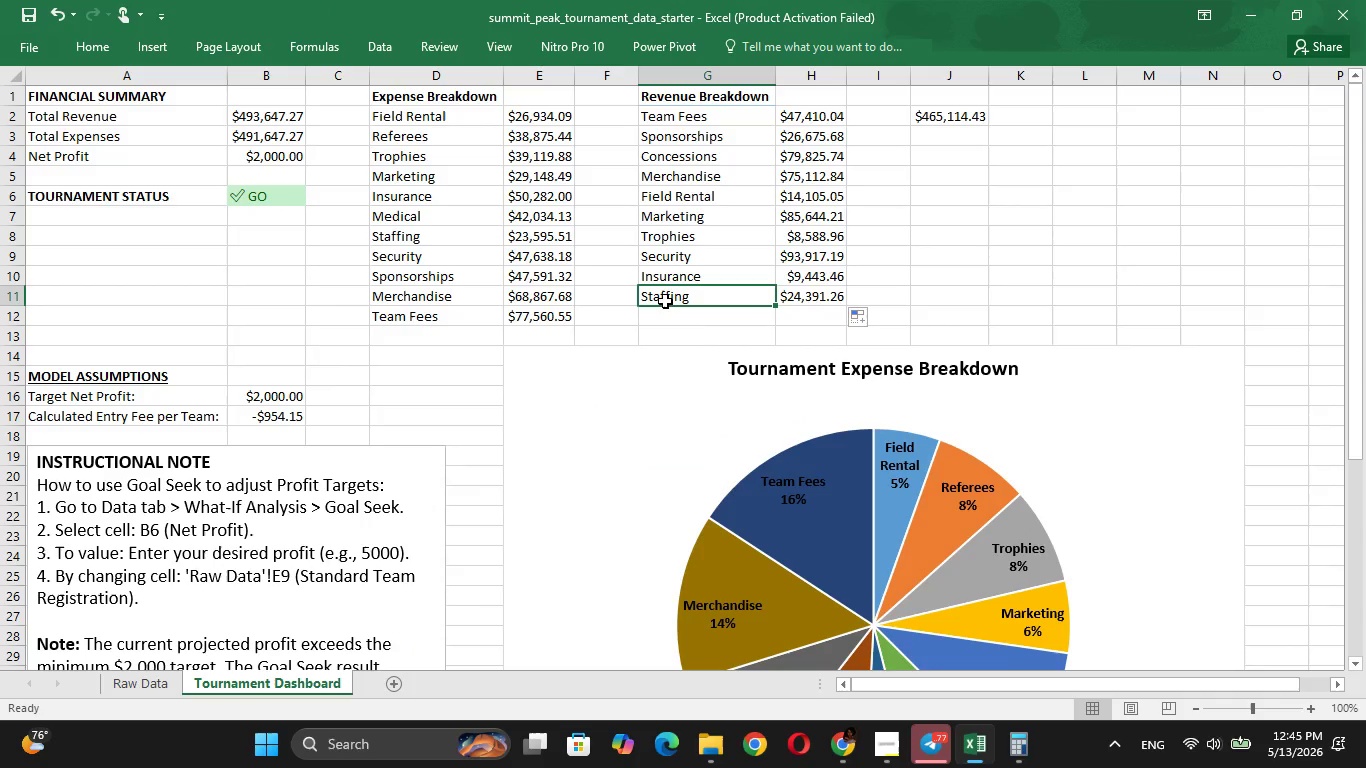 
key(ArrowLeft)
 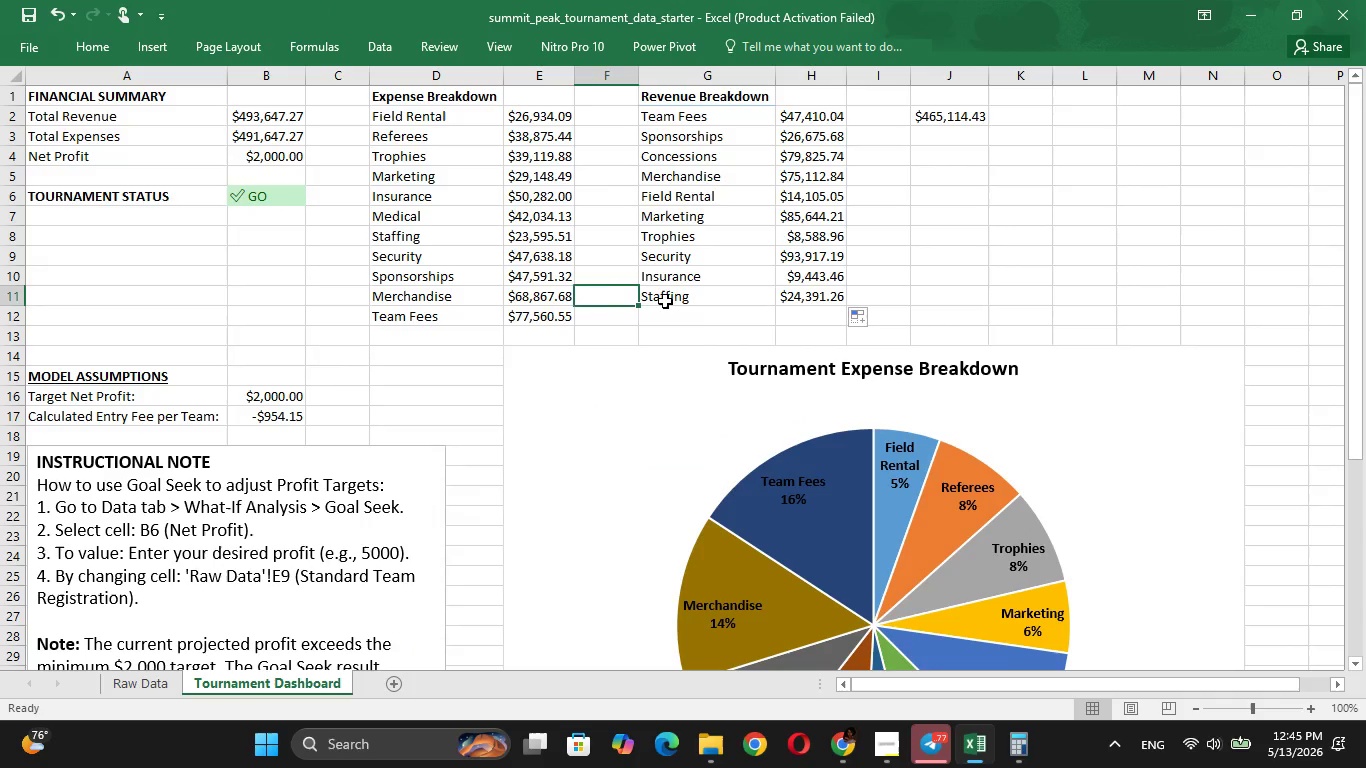 
key(ArrowRight)
 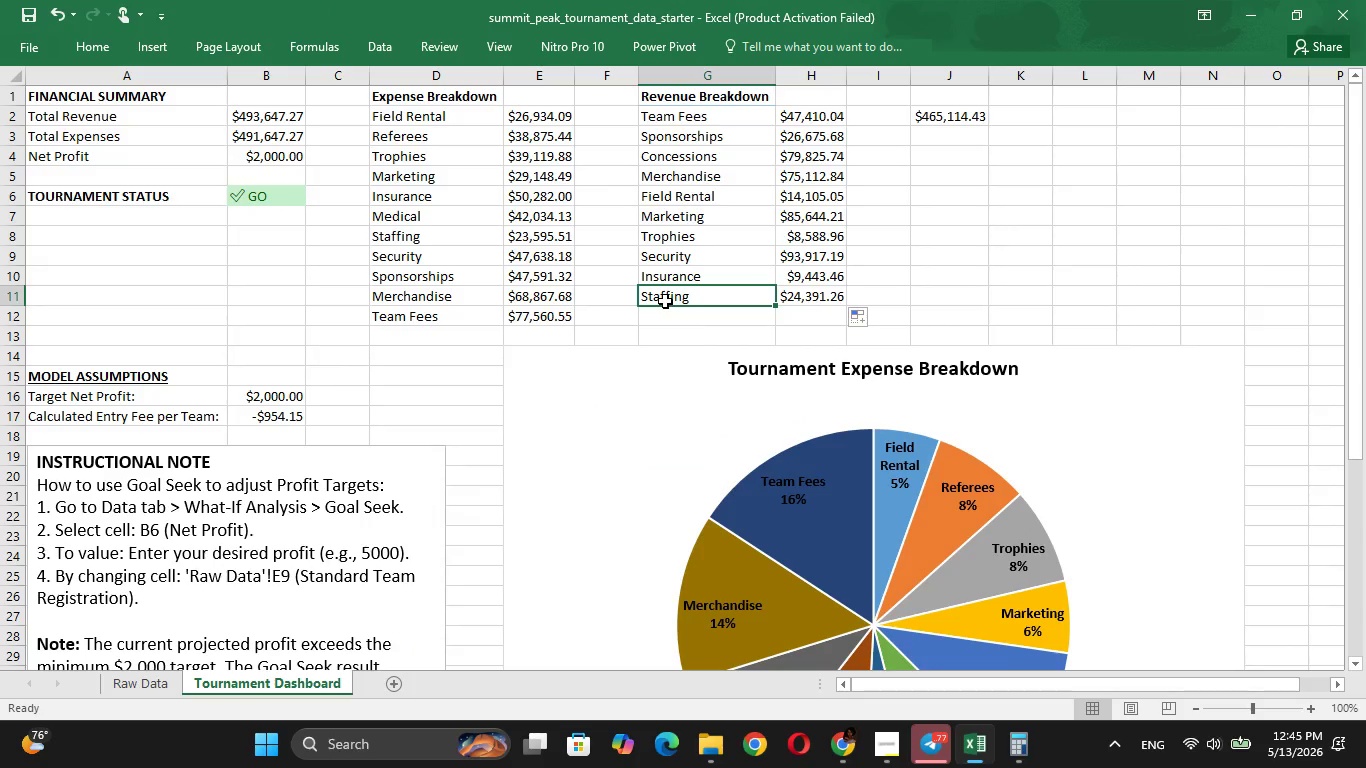 
key(ArrowLeft)
 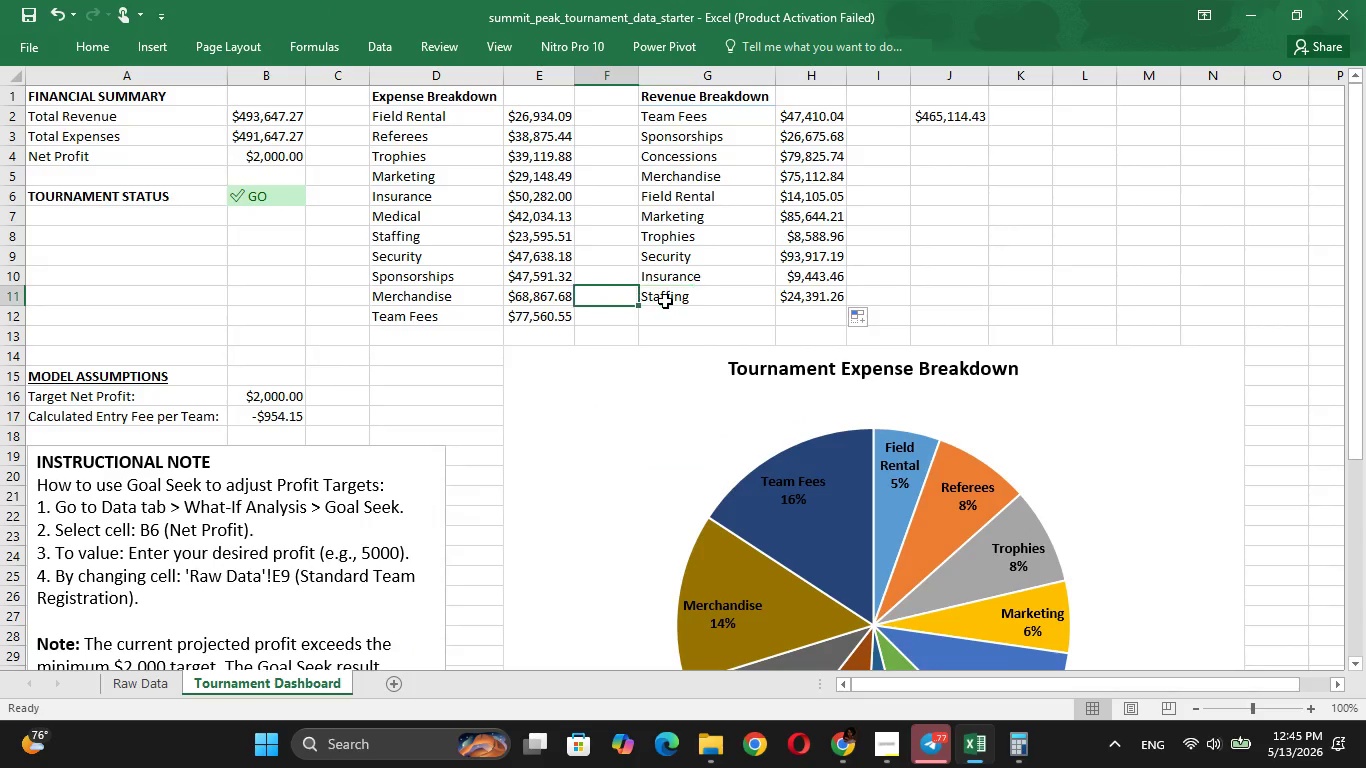 
key(ArrowLeft)
 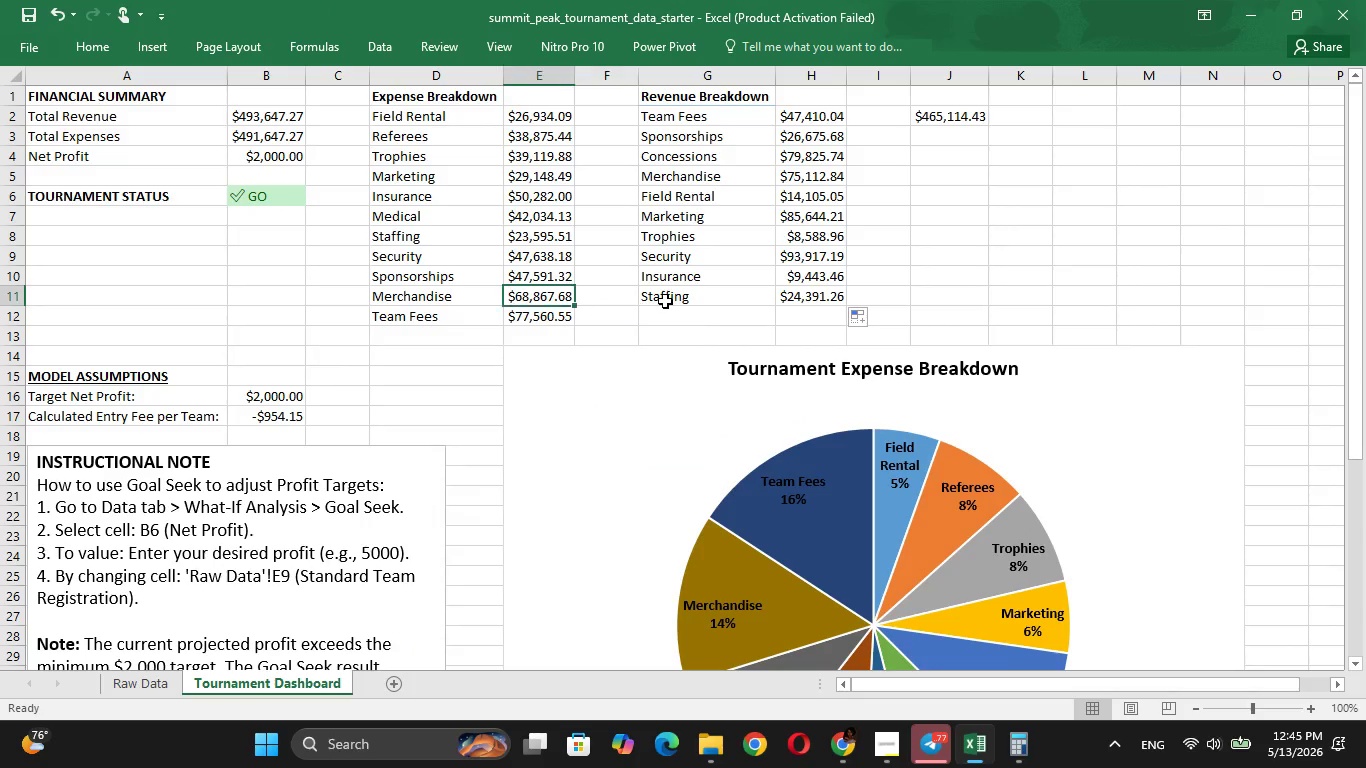 
key(ArrowLeft)
 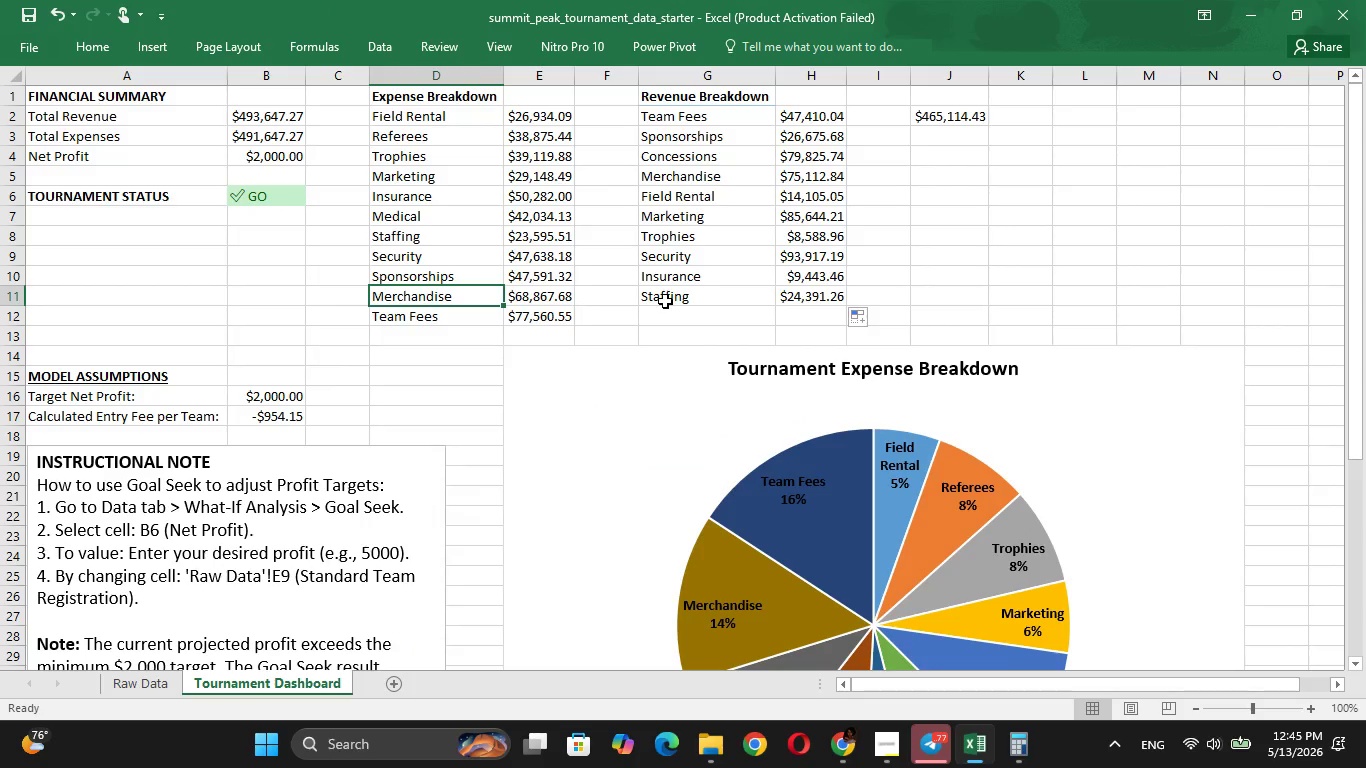 
key(ArrowRight)
 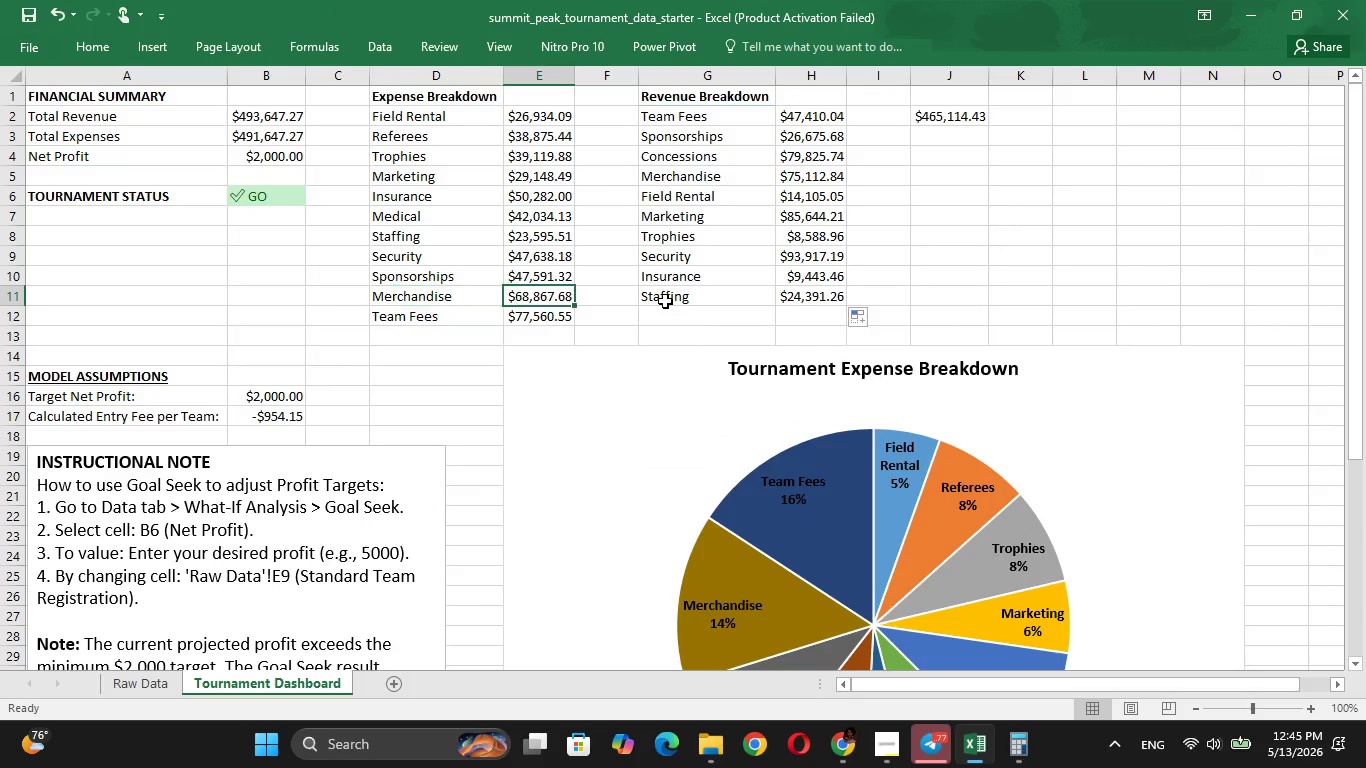 
key(ArrowRight)
 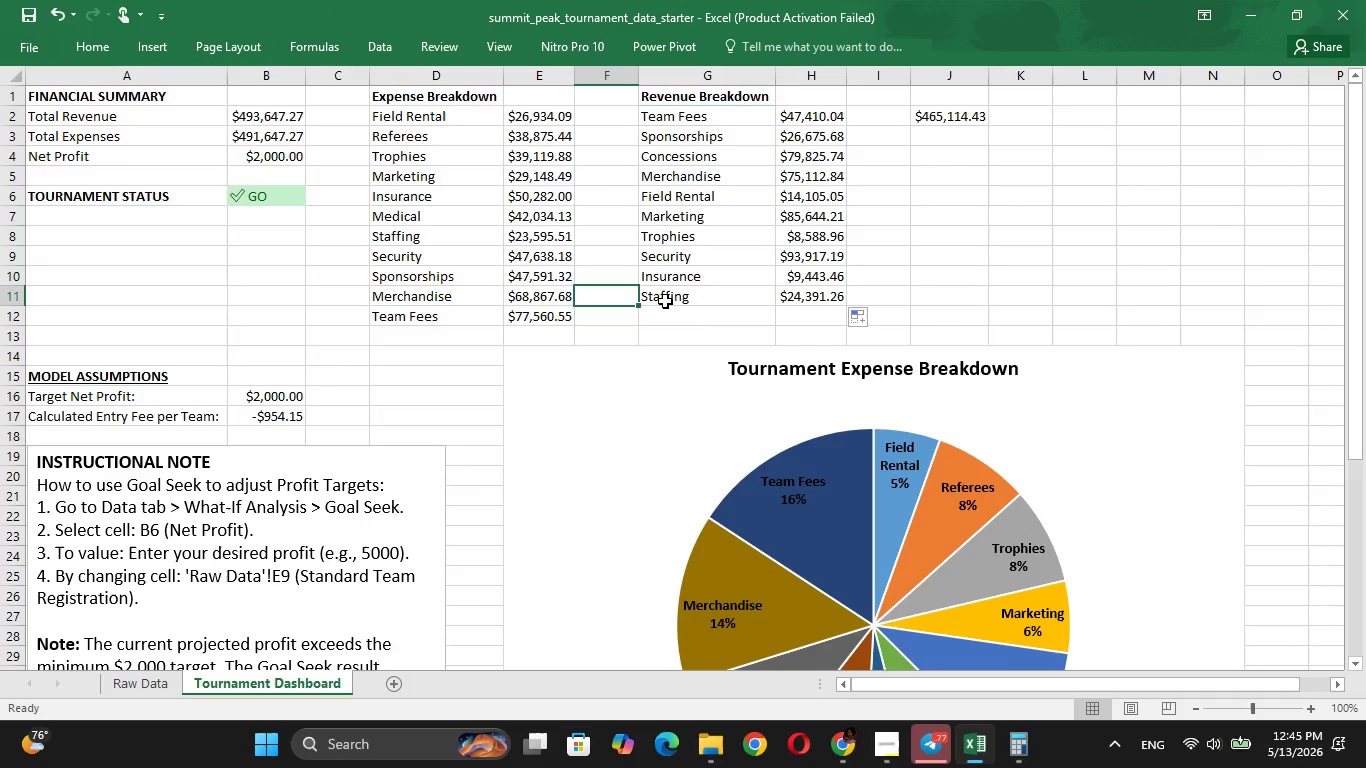 
key(ArrowRight)
 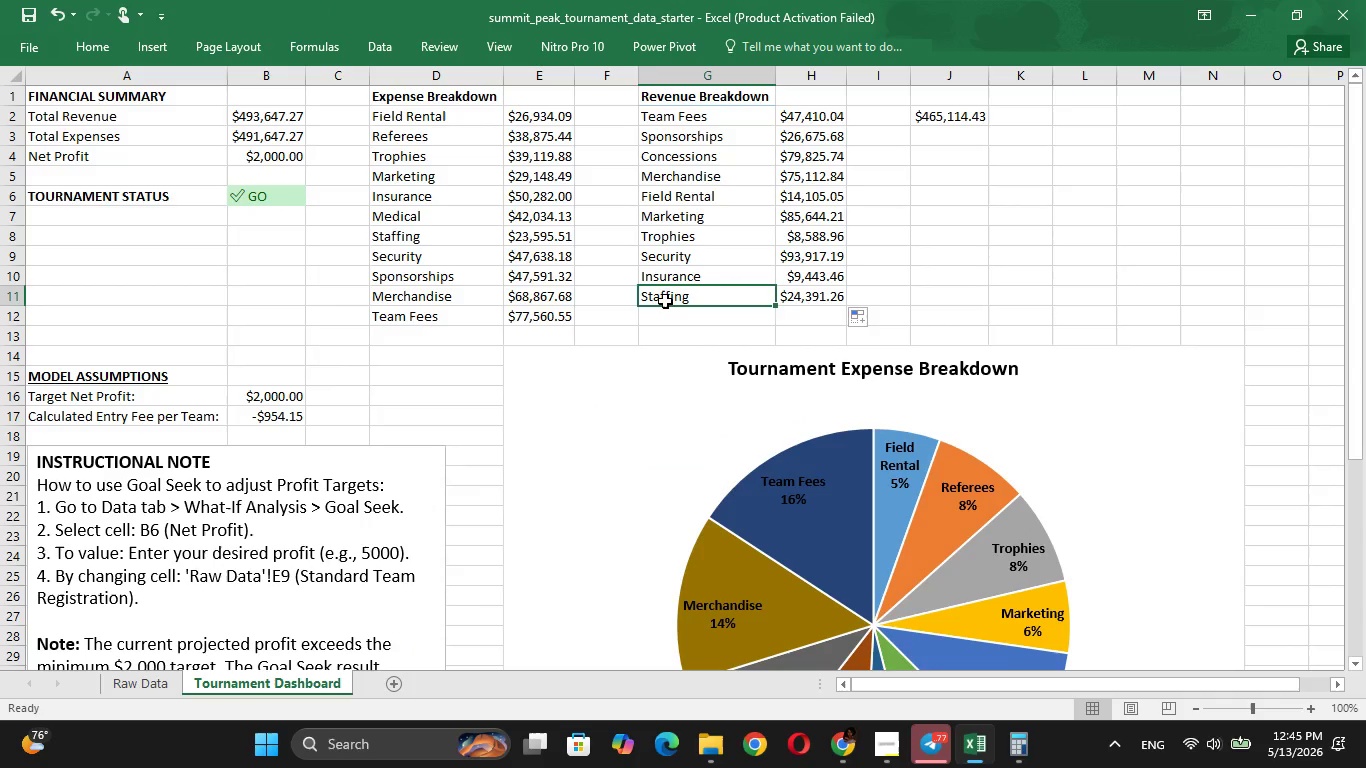 
key(ArrowLeft)
 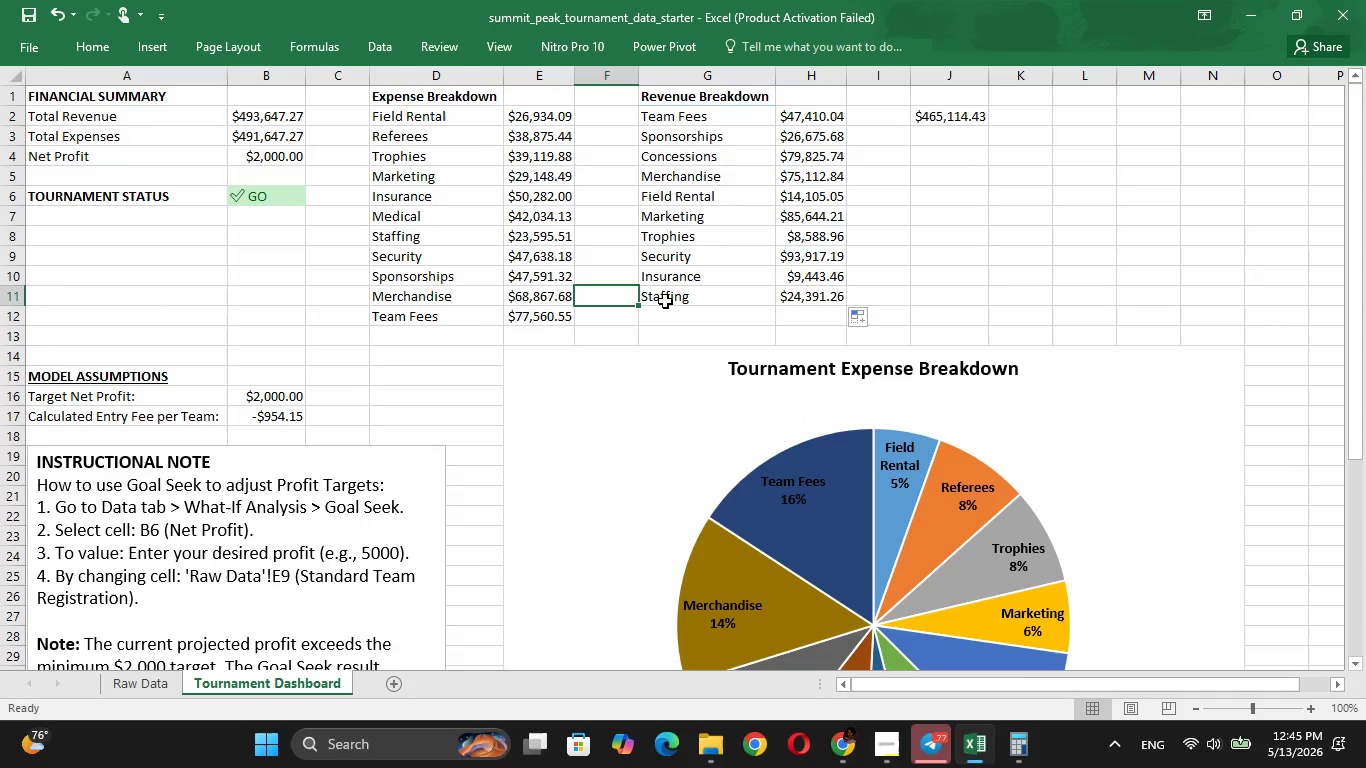 
key(ArrowLeft)
 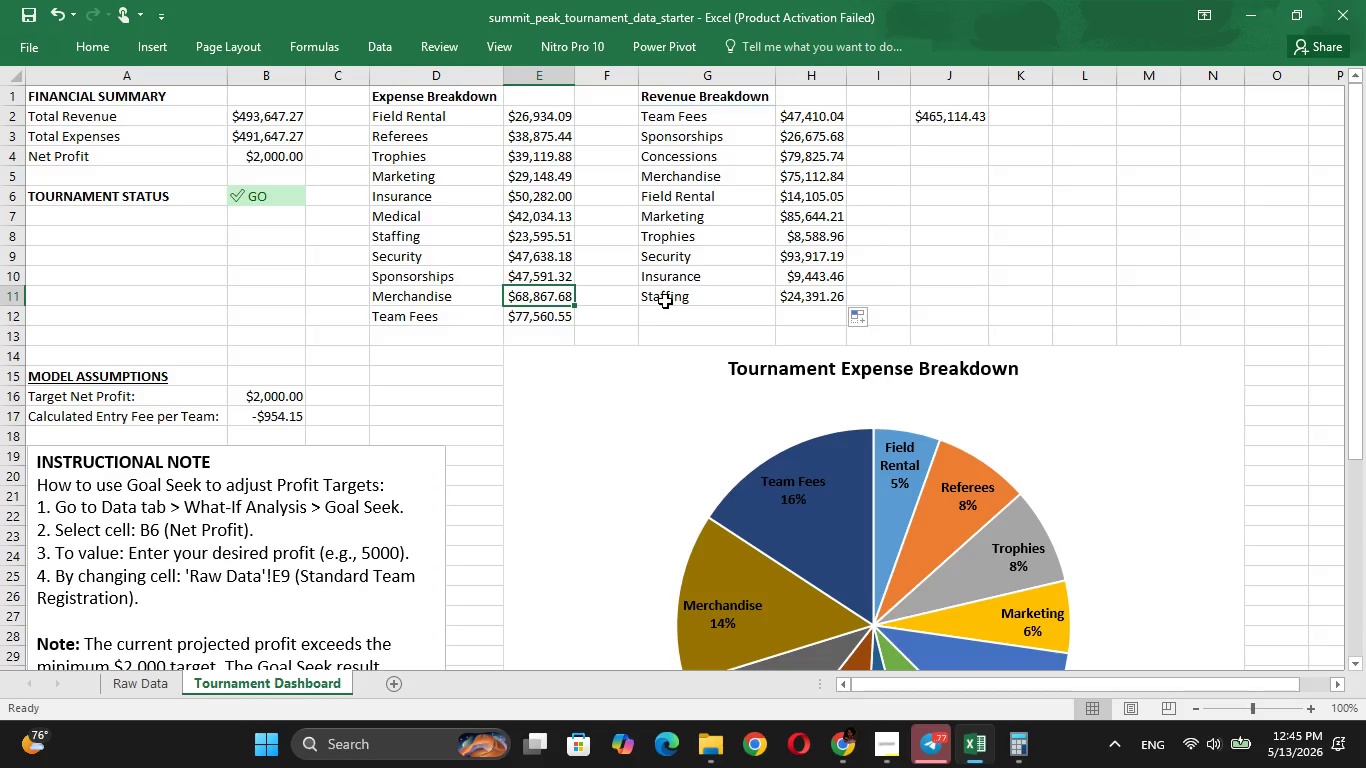 
key(ArrowLeft)
 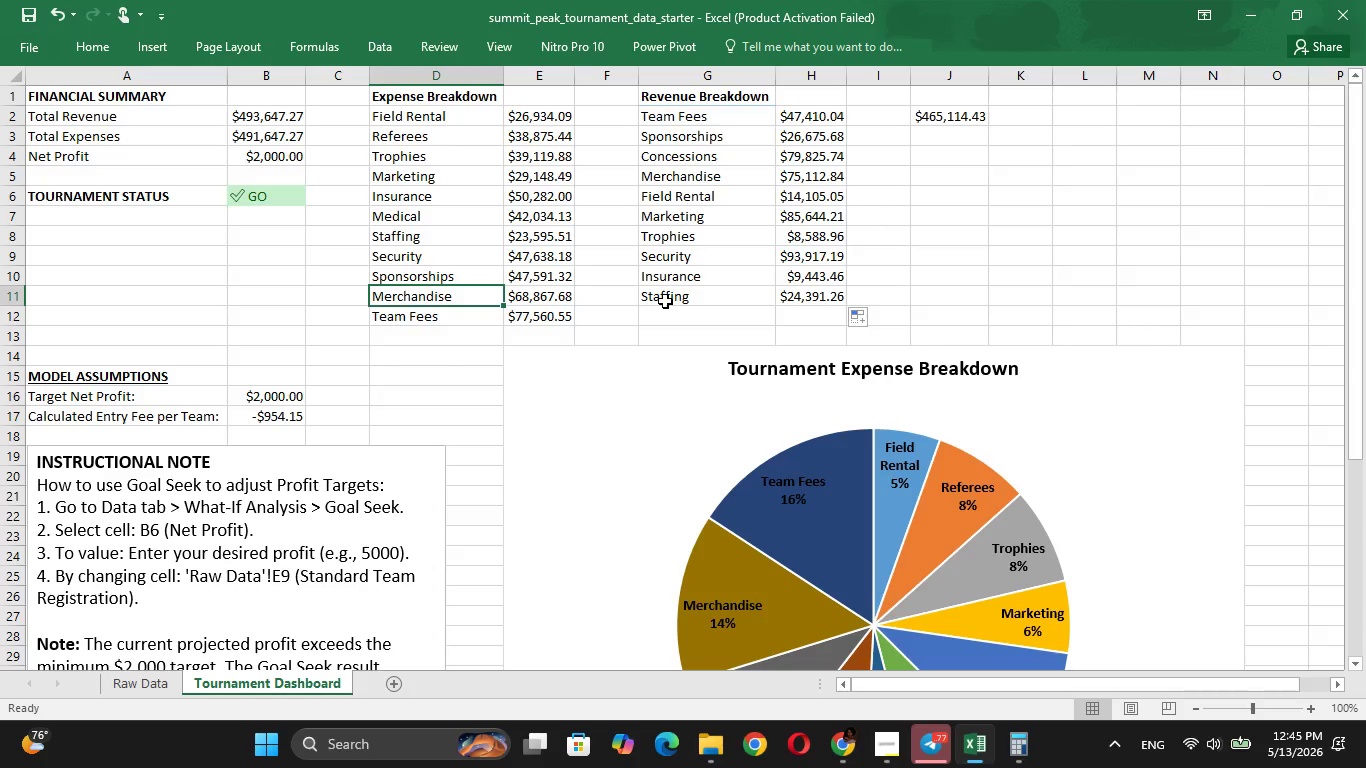 
key(ArrowRight)
 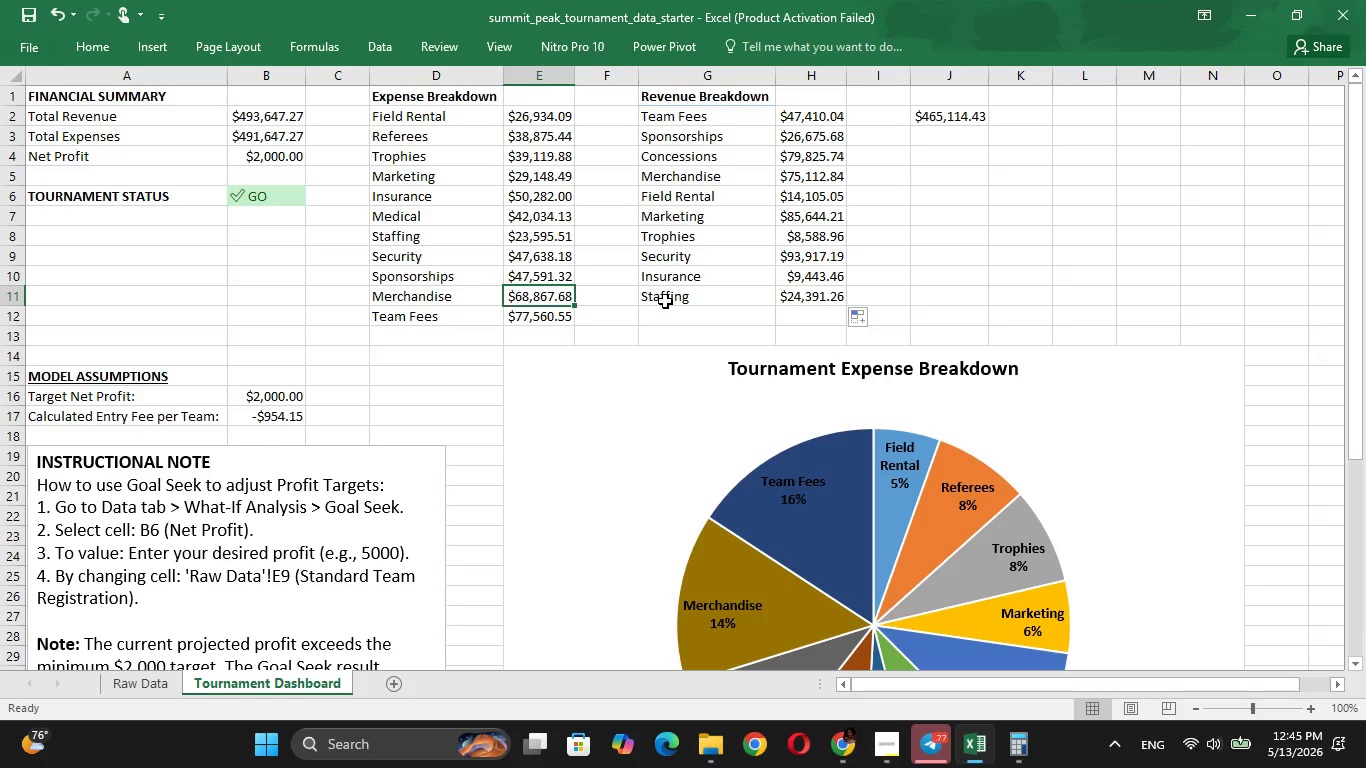 
key(ArrowRight)
 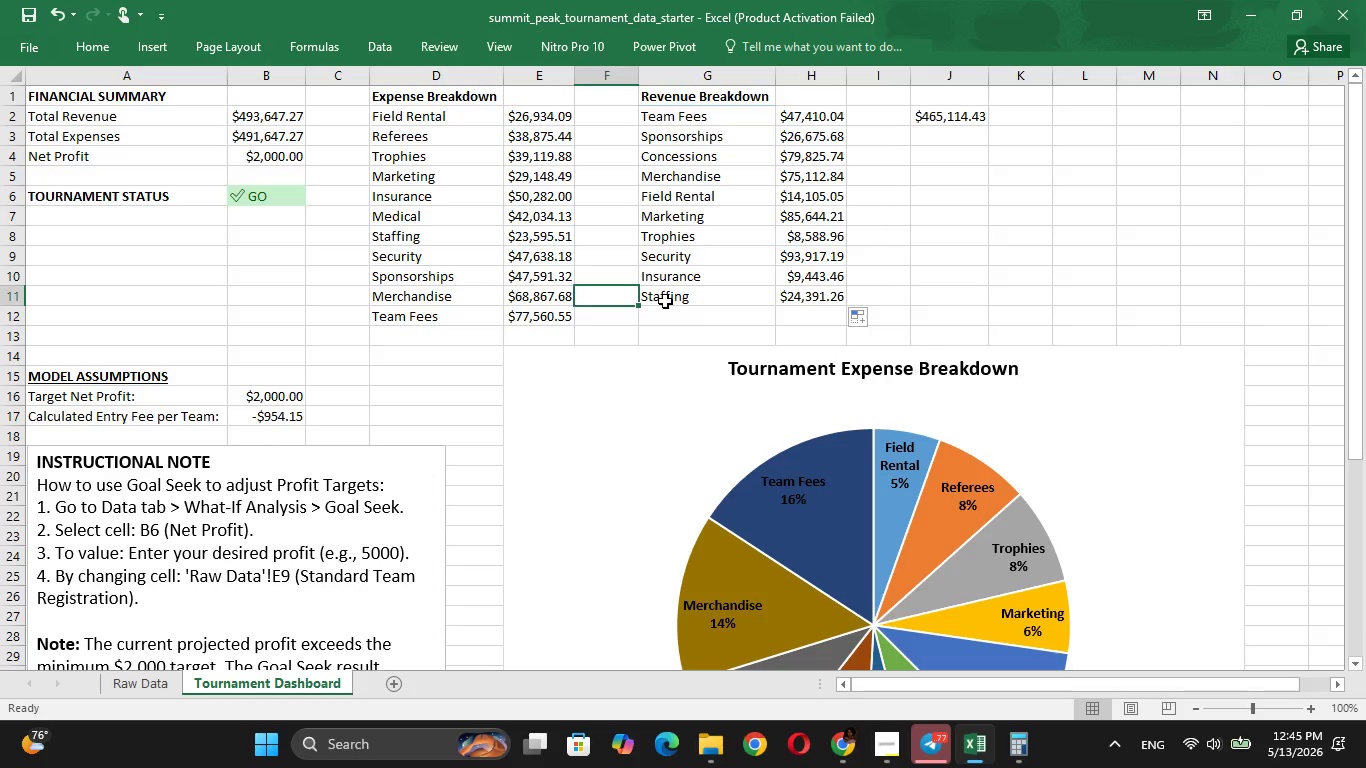 
key(ArrowRight)
 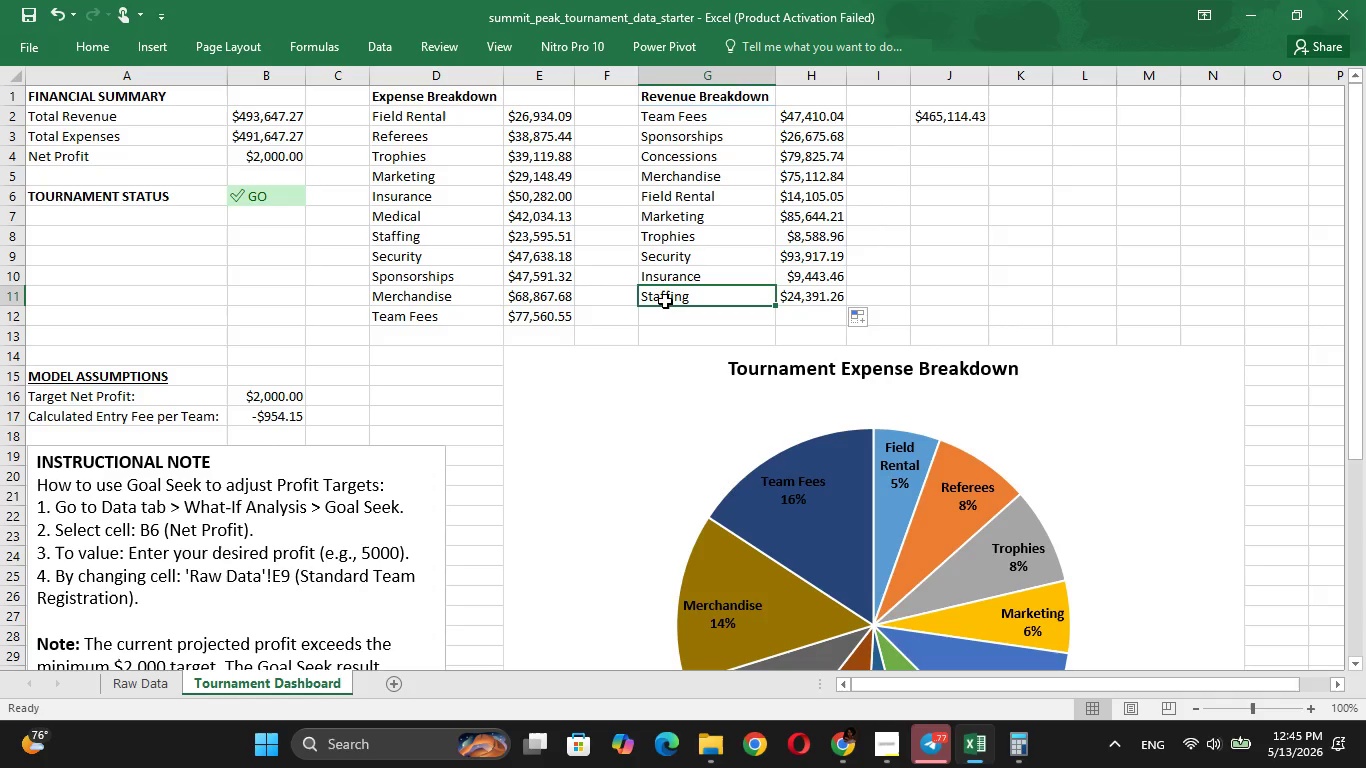 
key(ArrowLeft)
 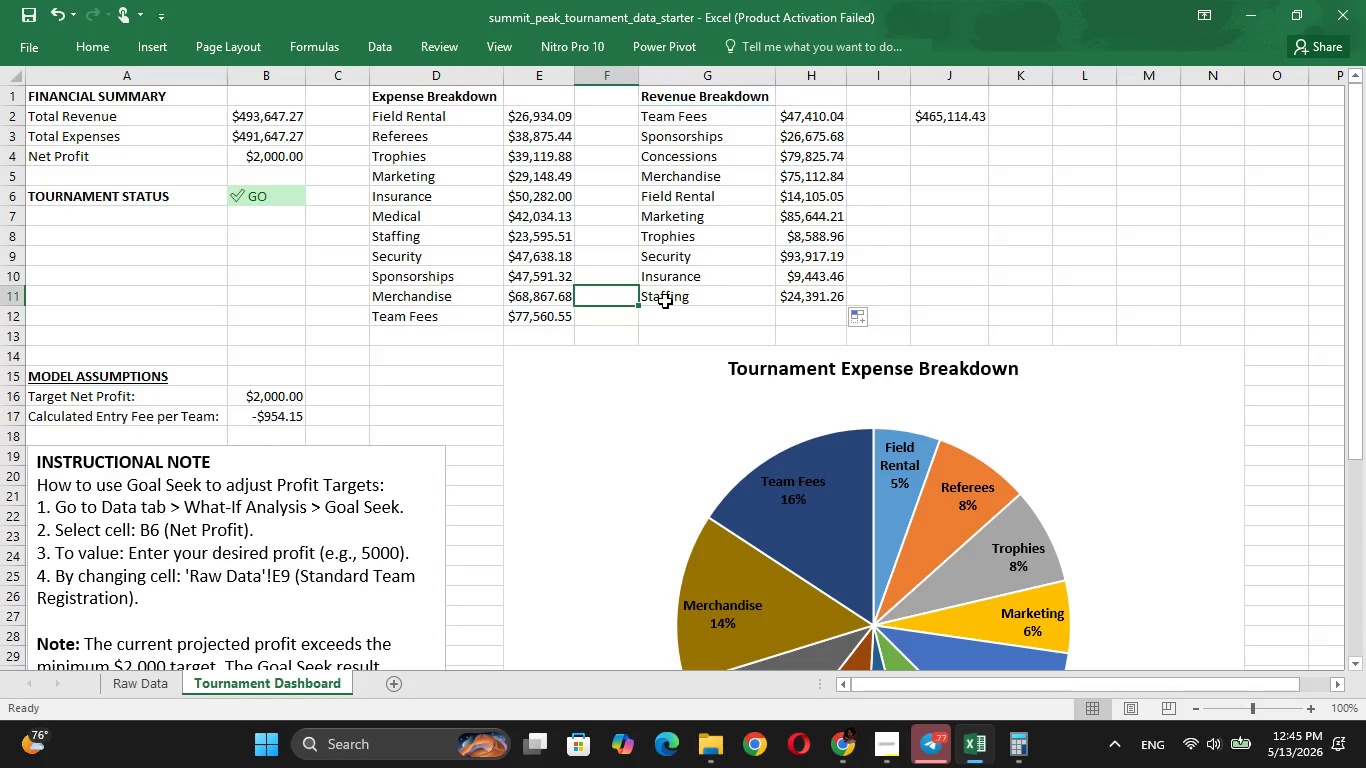 
key(ArrowLeft)
 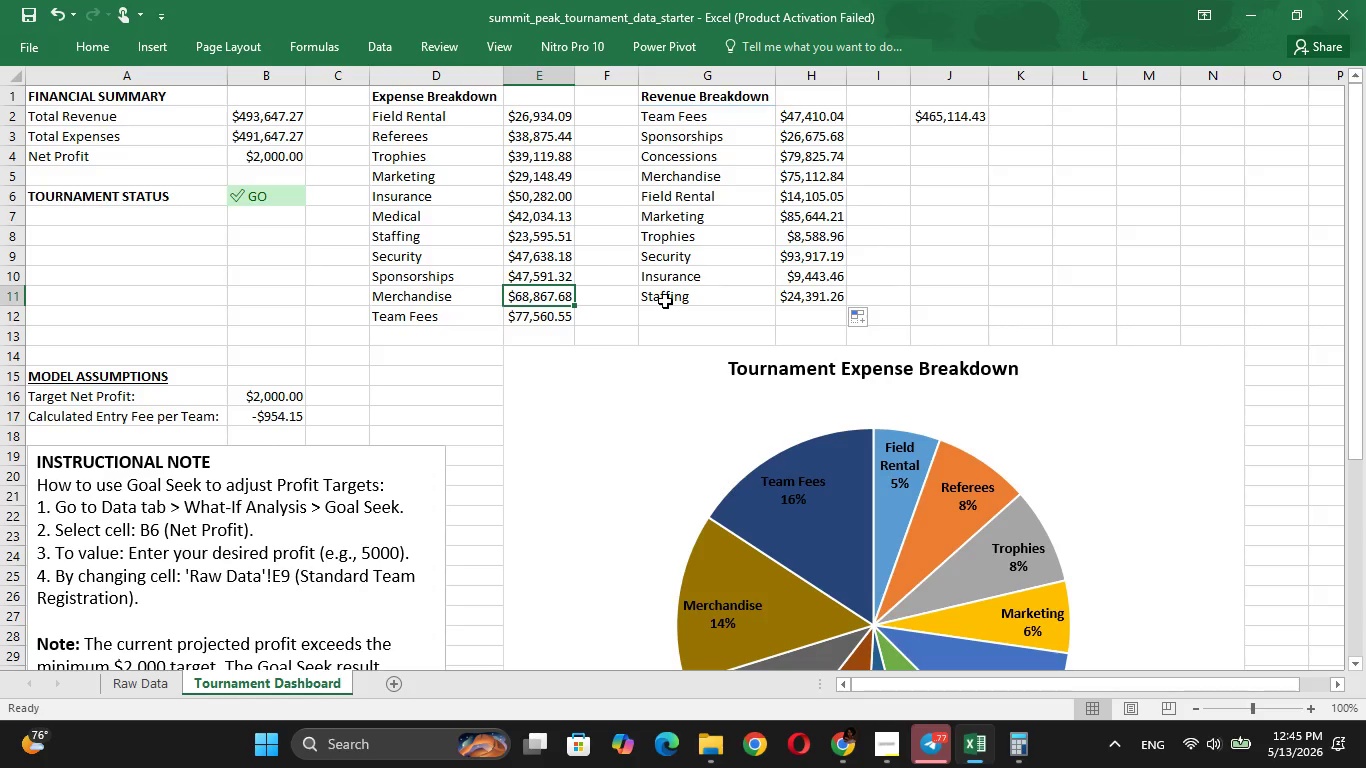 
key(ArrowLeft)
 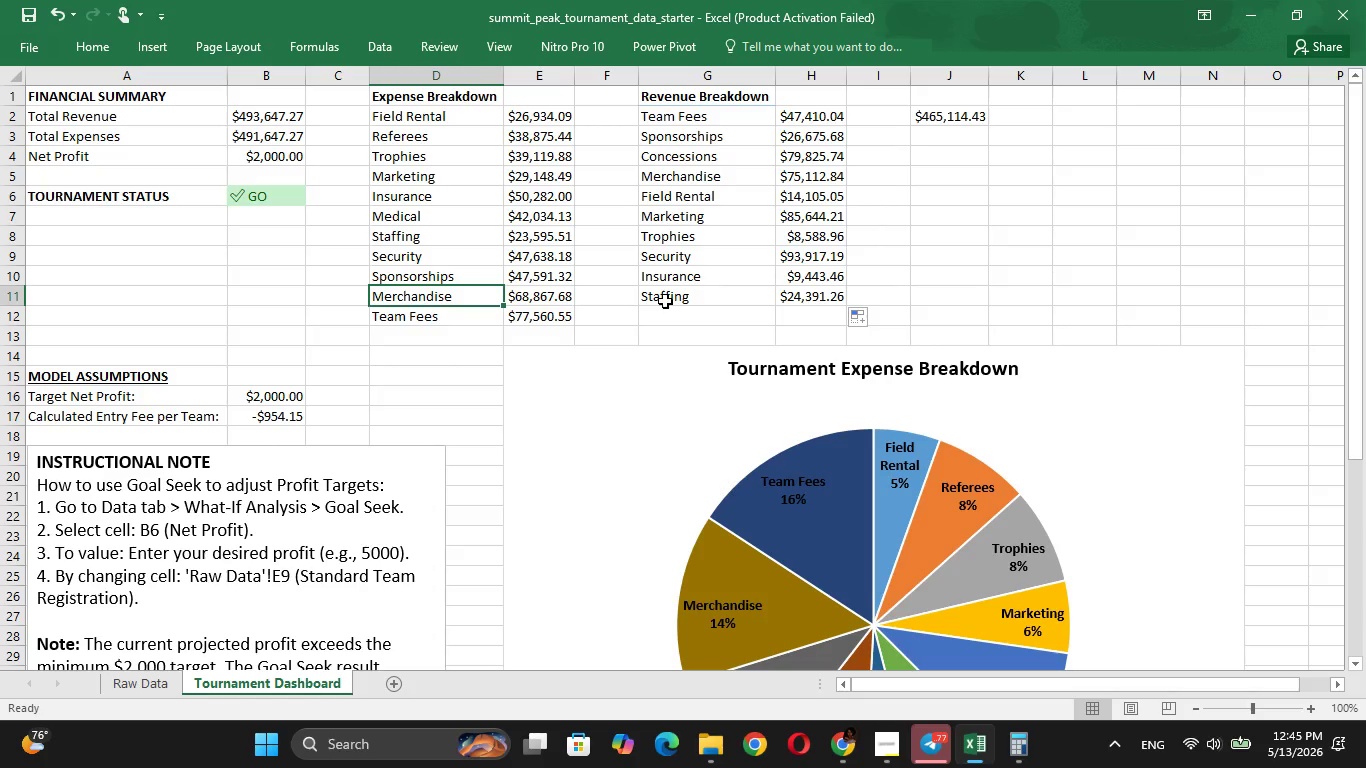 
key(ArrowRight)
 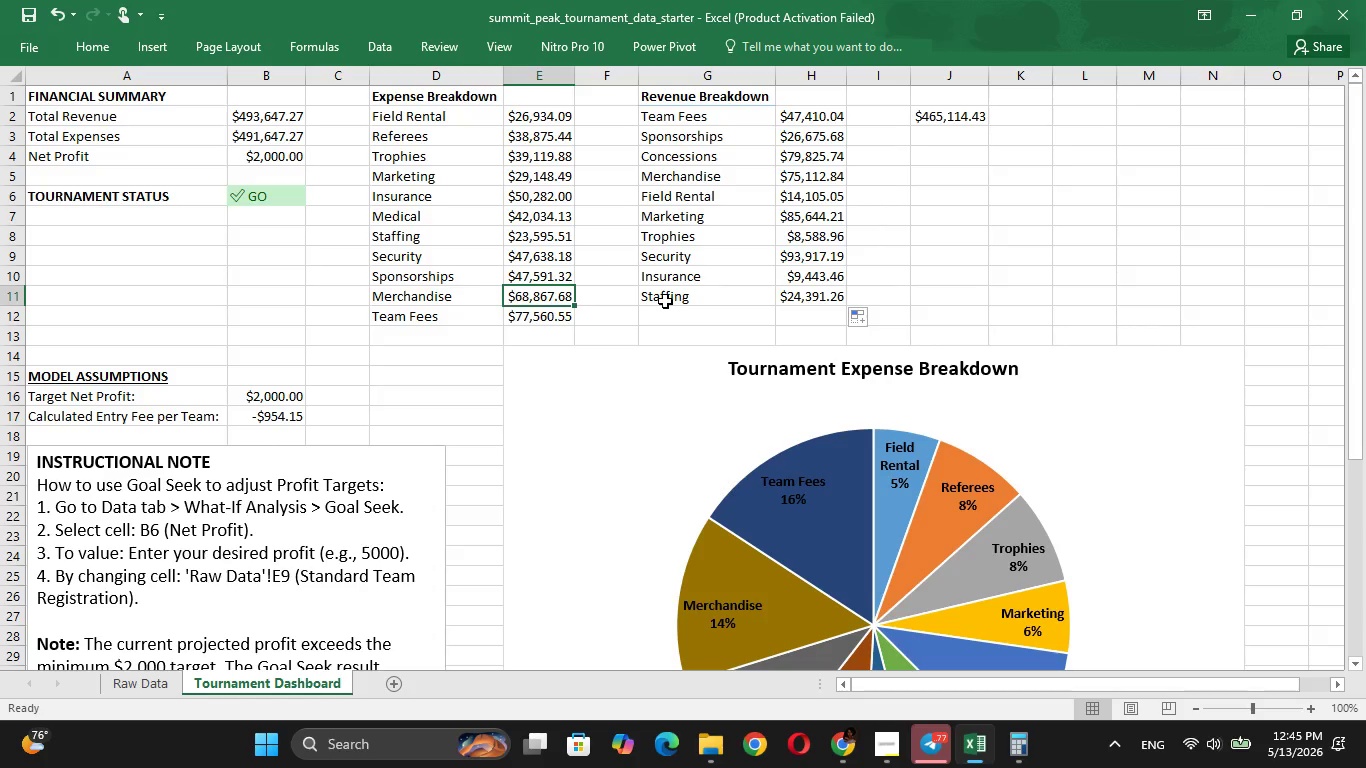 
key(ArrowLeft)
 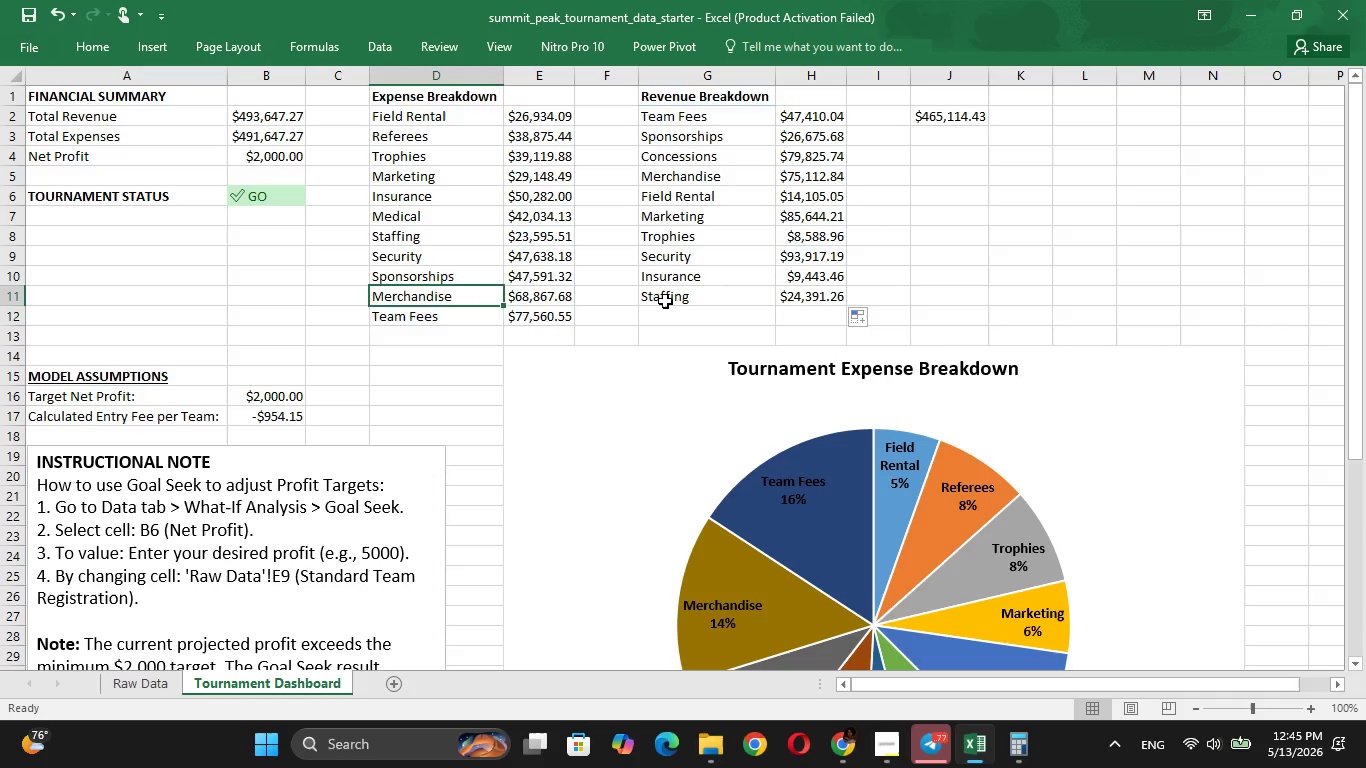 
key(ArrowDown)
 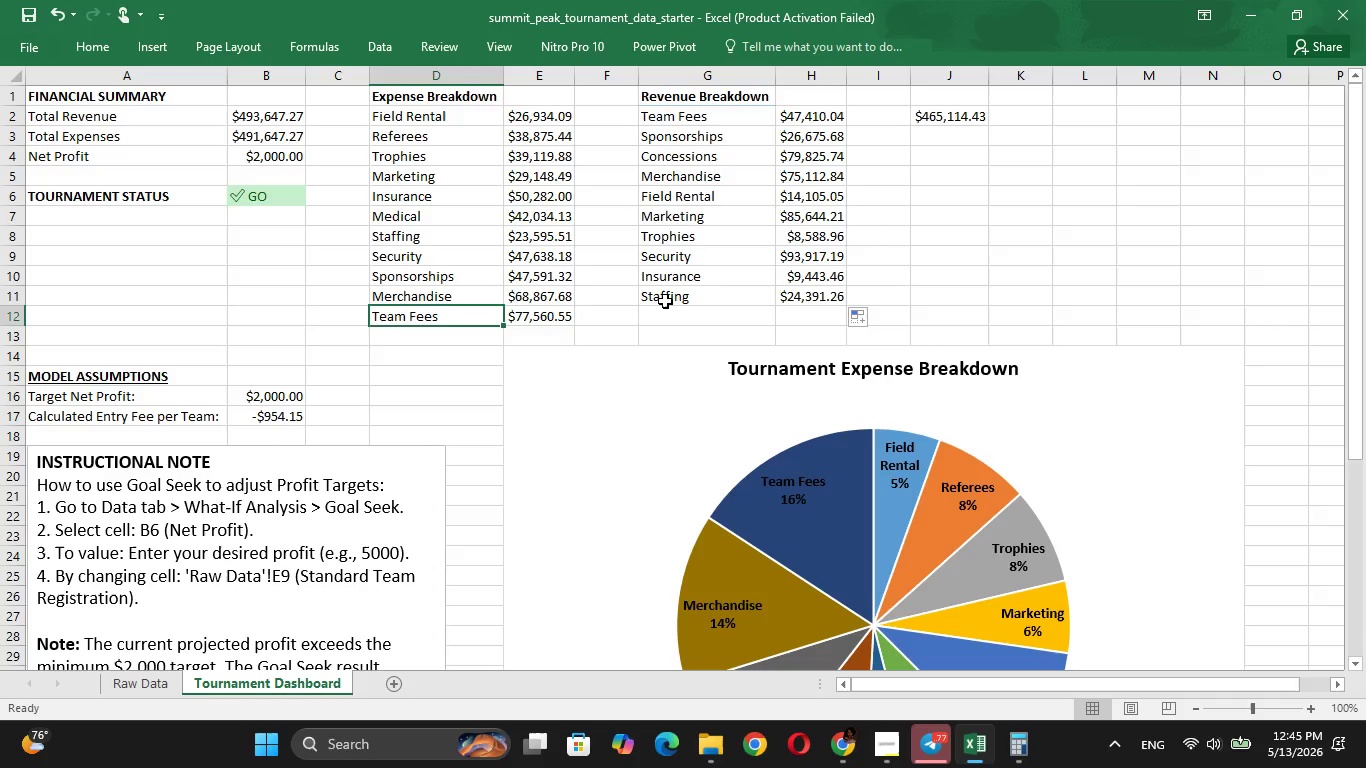 
key(ArrowUp)
 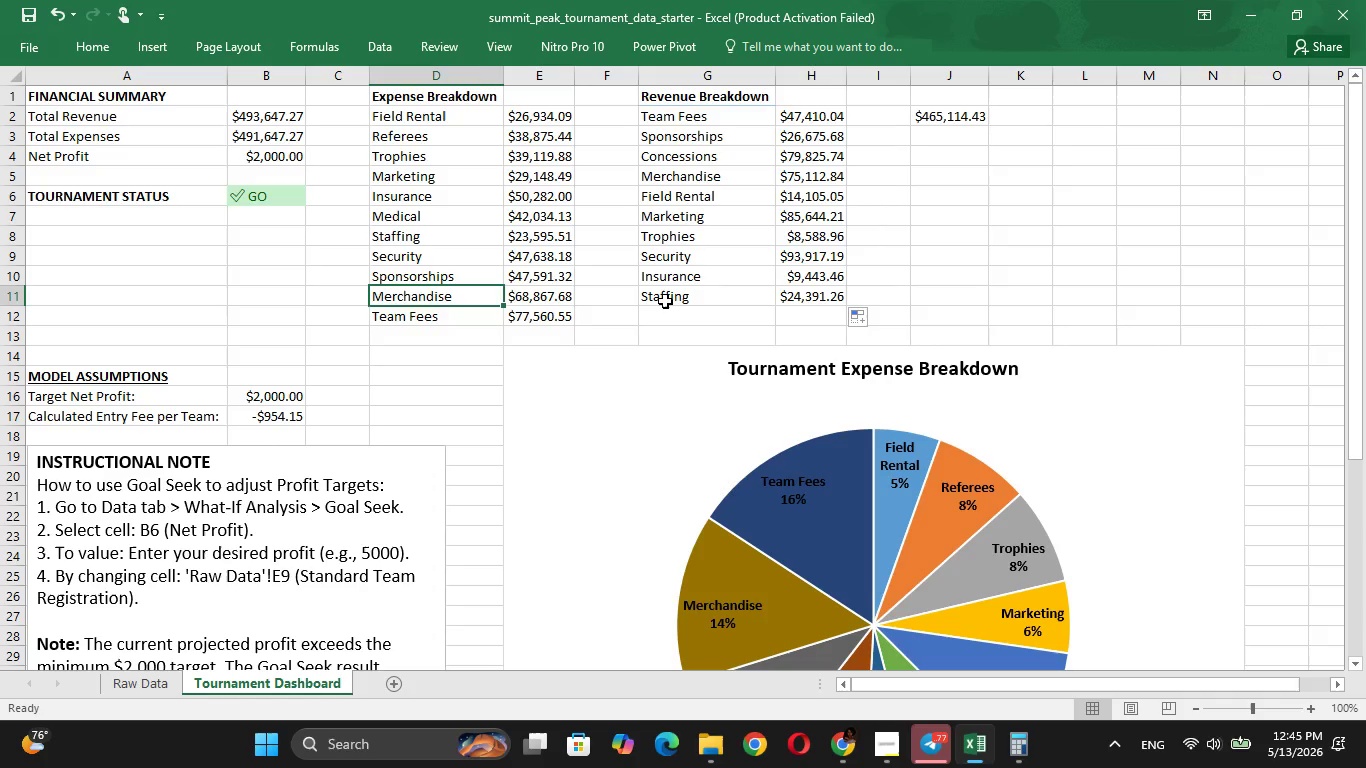 
key(ArrowRight)
 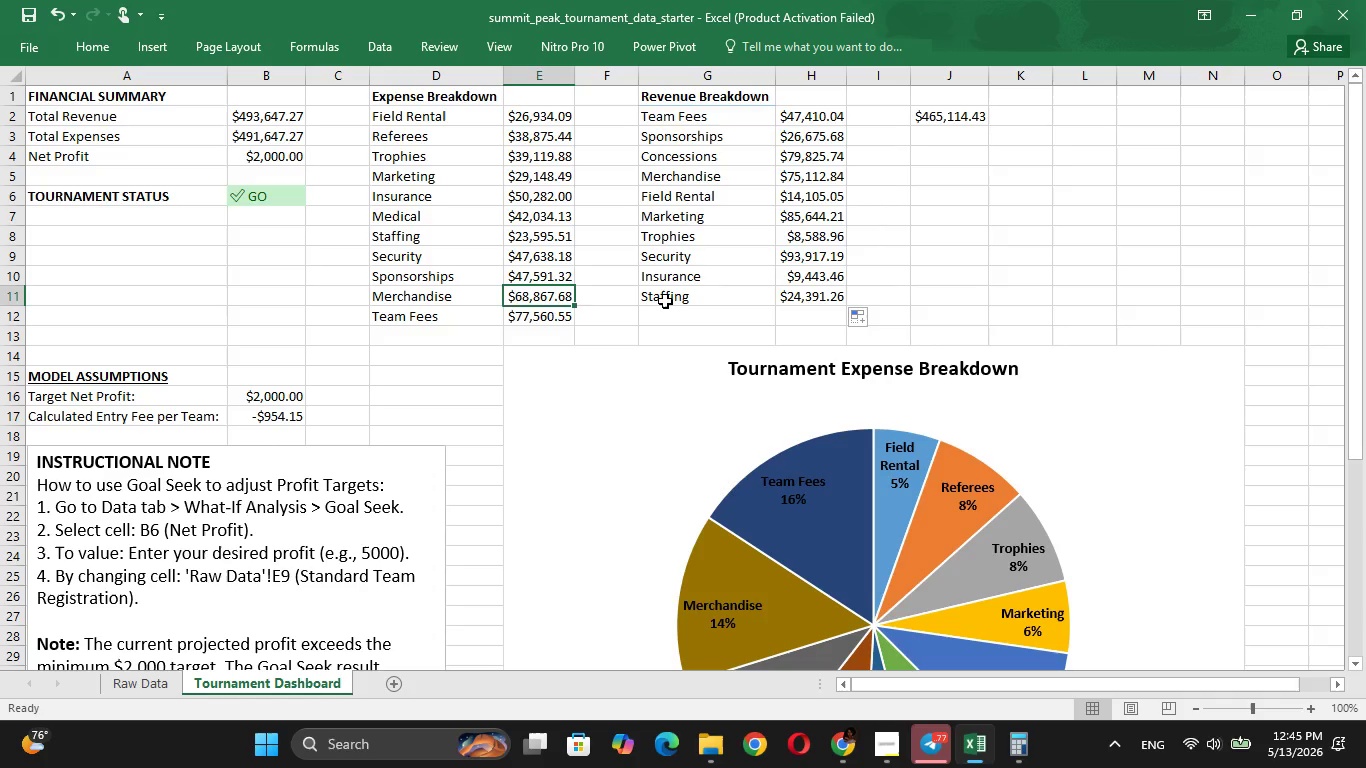 
key(ArrowLeft)
 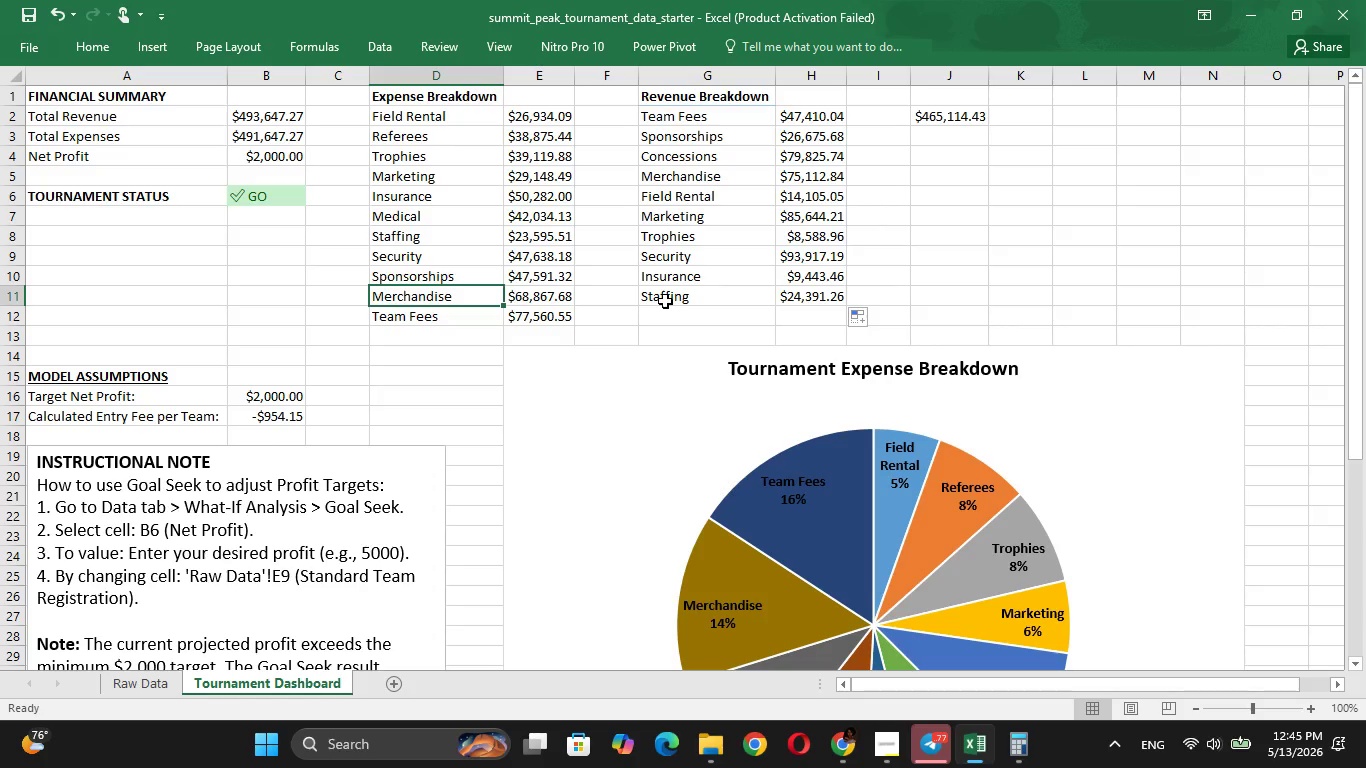 
key(ArrowUp)
 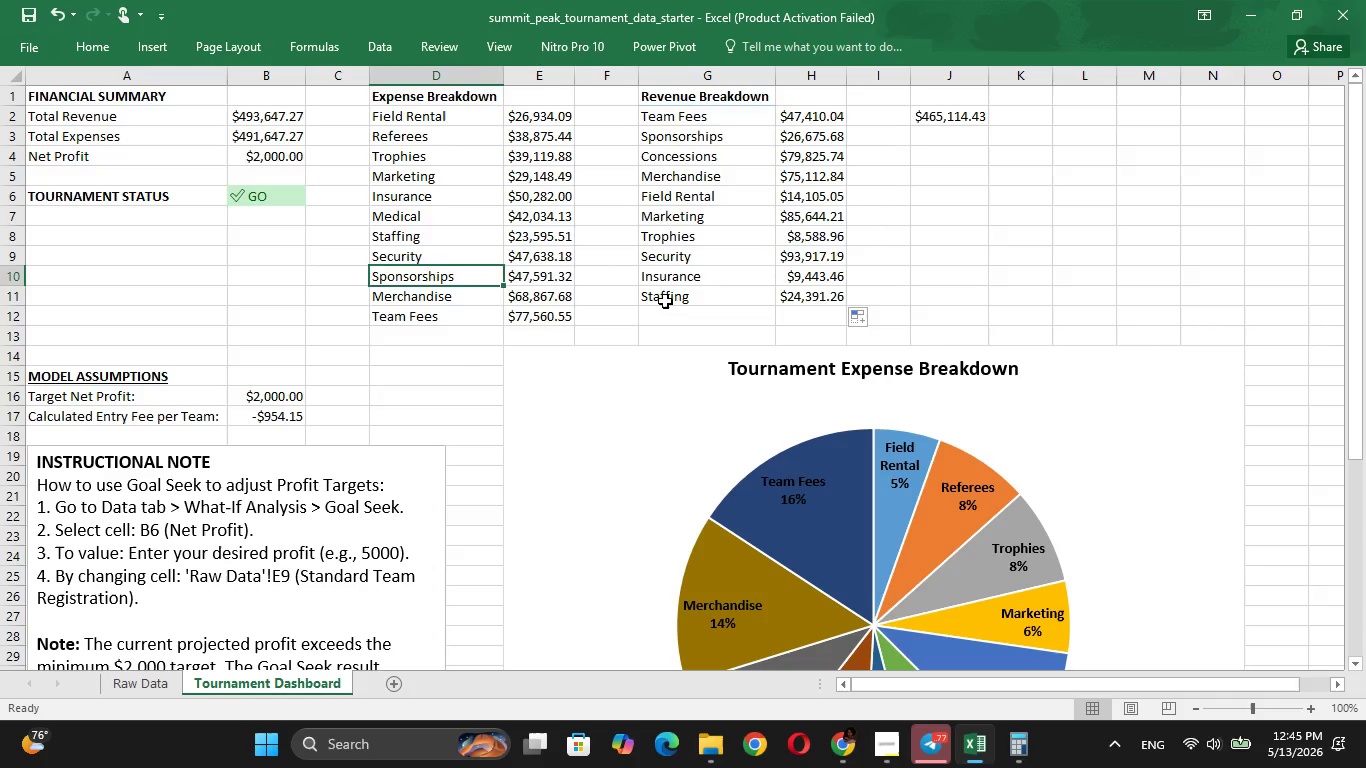 
key(ArrowRight)
 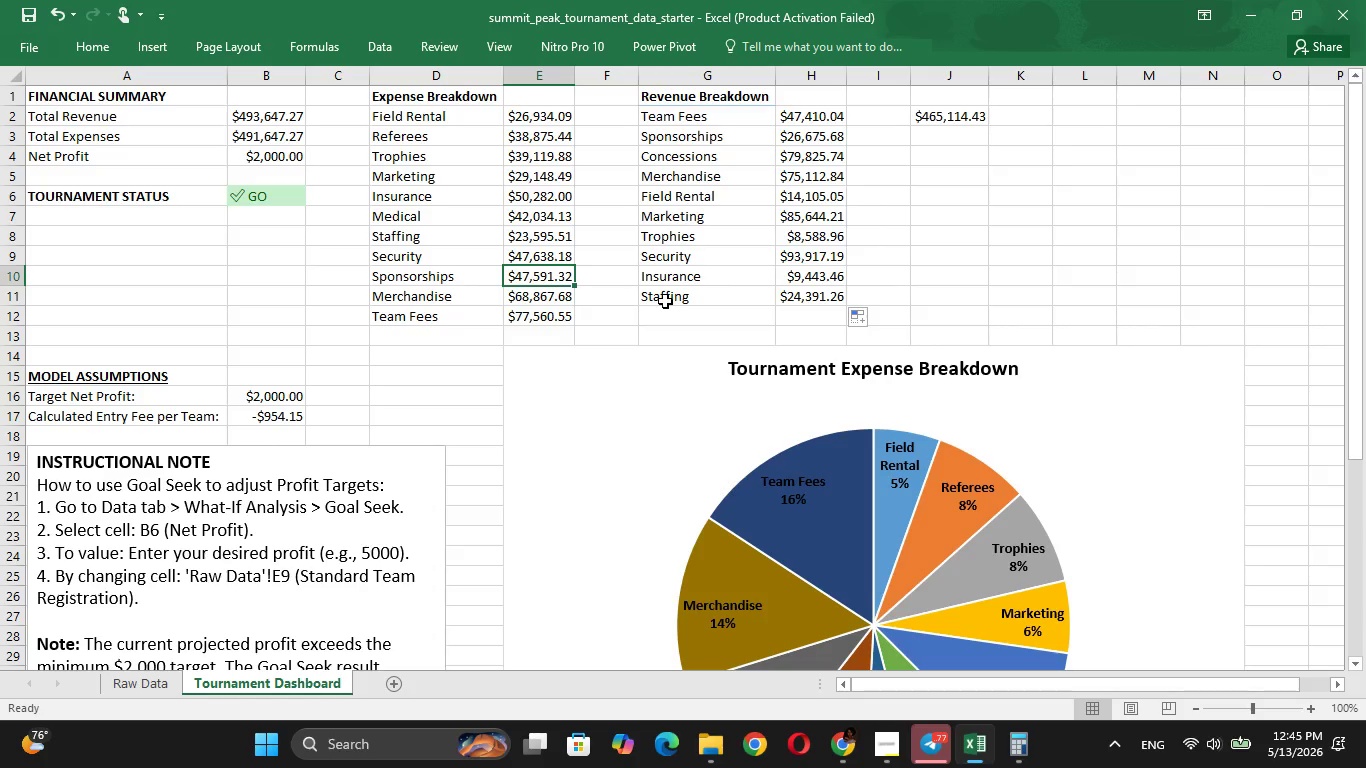 
key(ArrowLeft)
 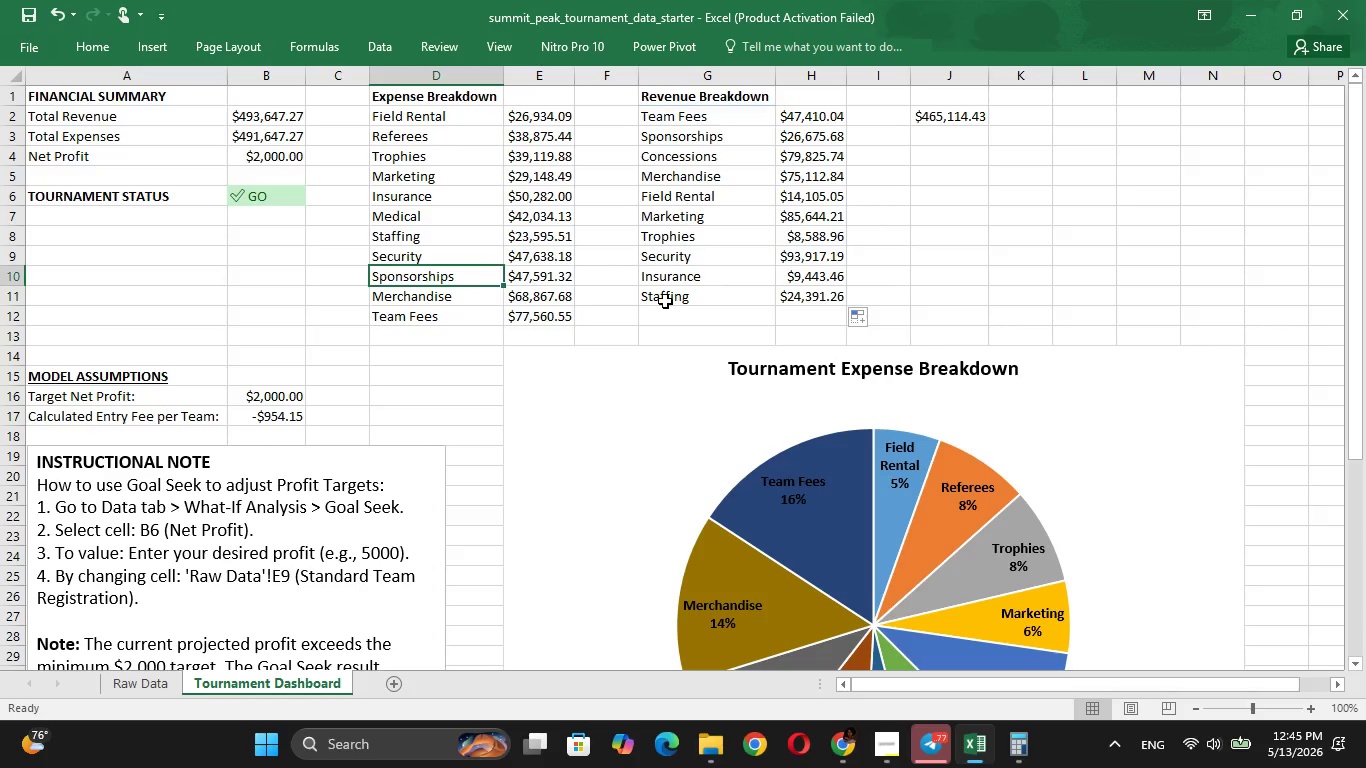 
key(ArrowUp)
 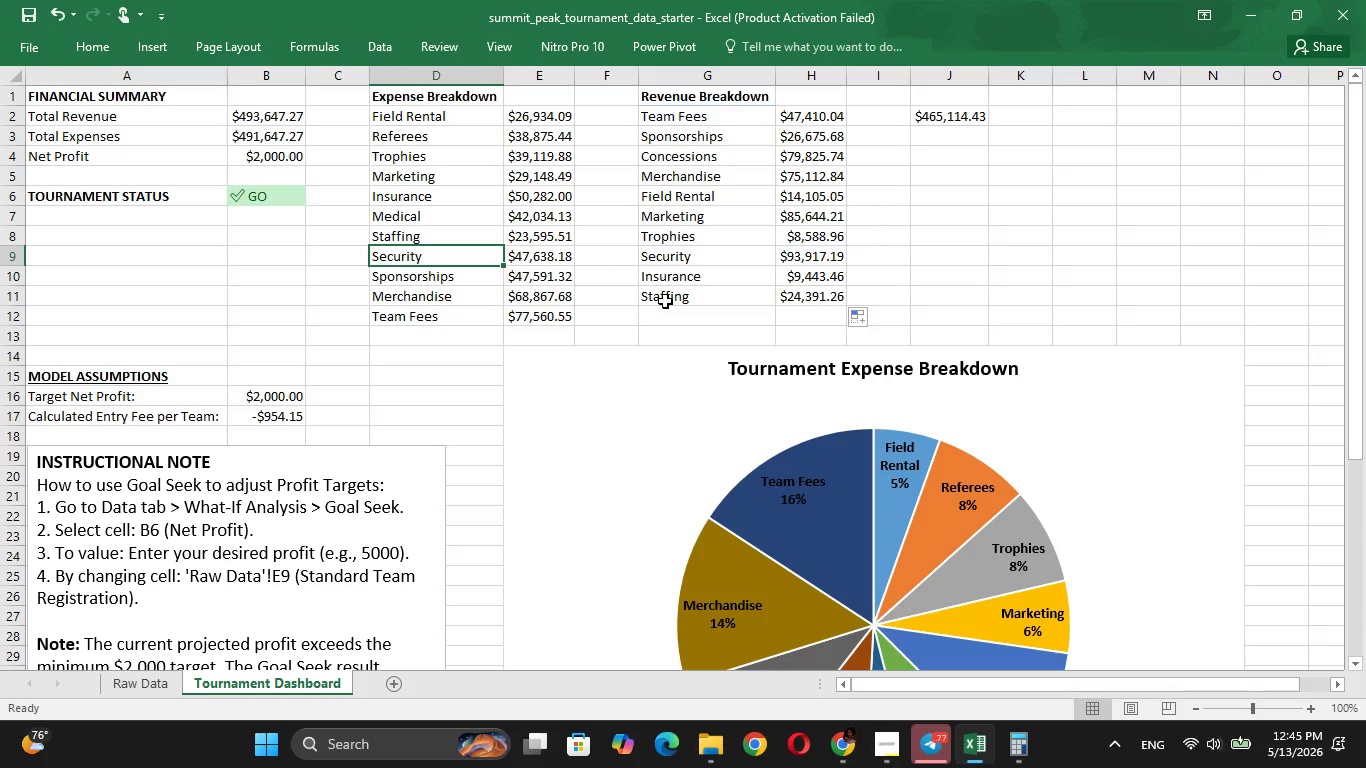 
key(ArrowRight)
 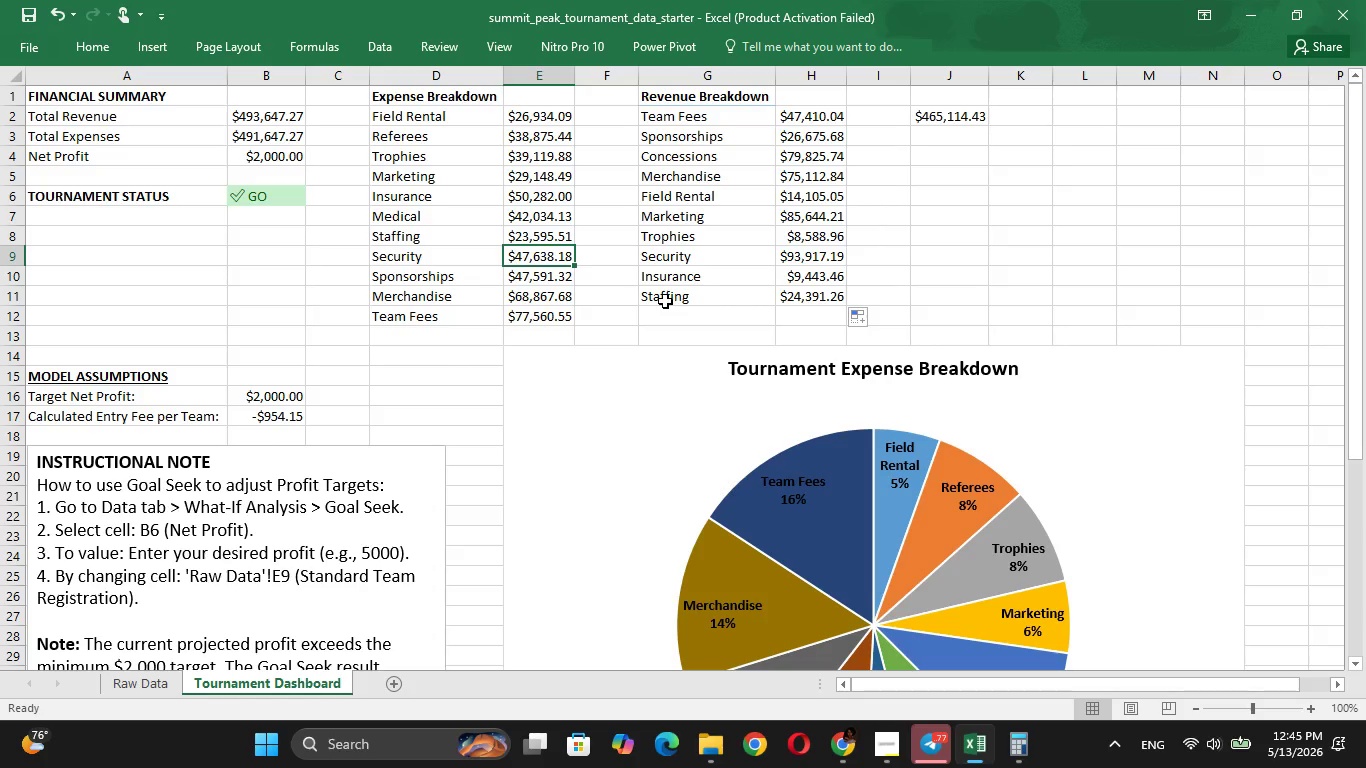 
key(ArrowLeft)
 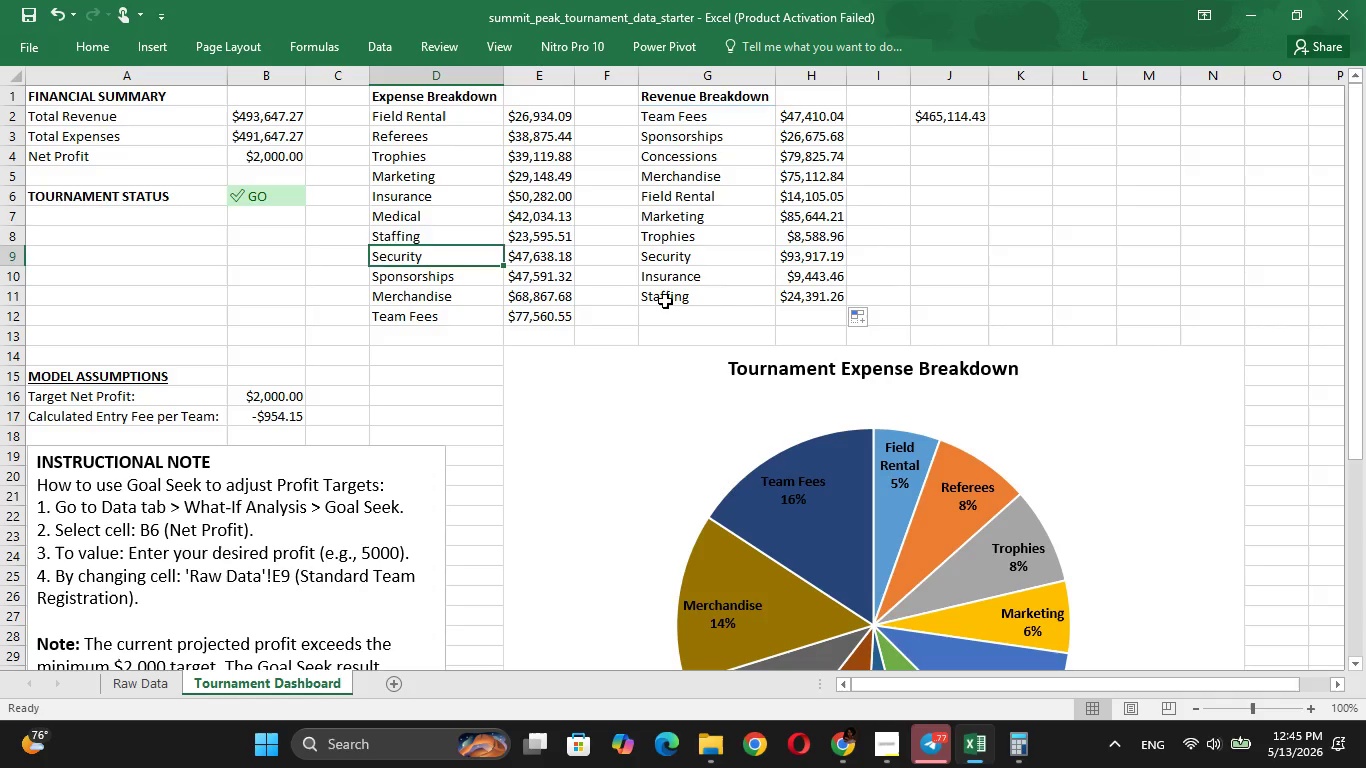 
key(ArrowUp)
 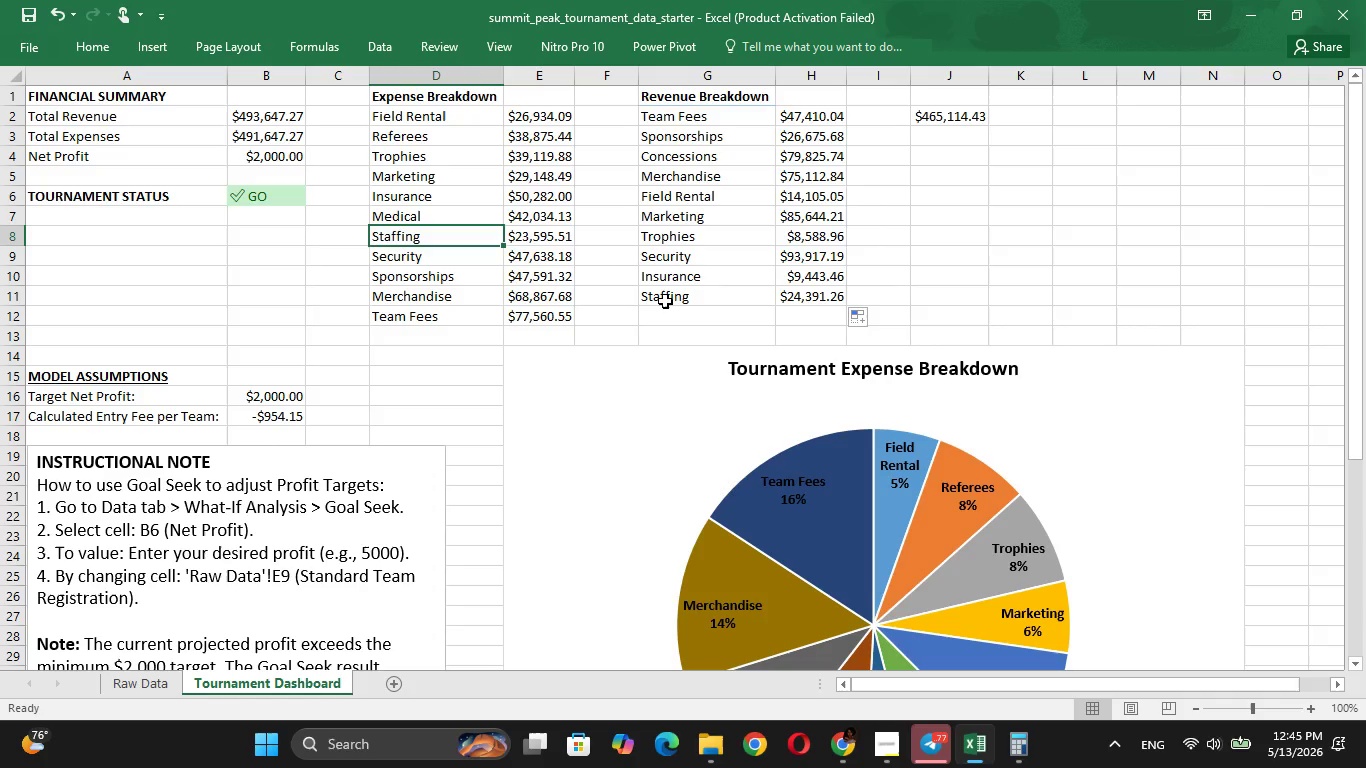 
key(ArrowRight)
 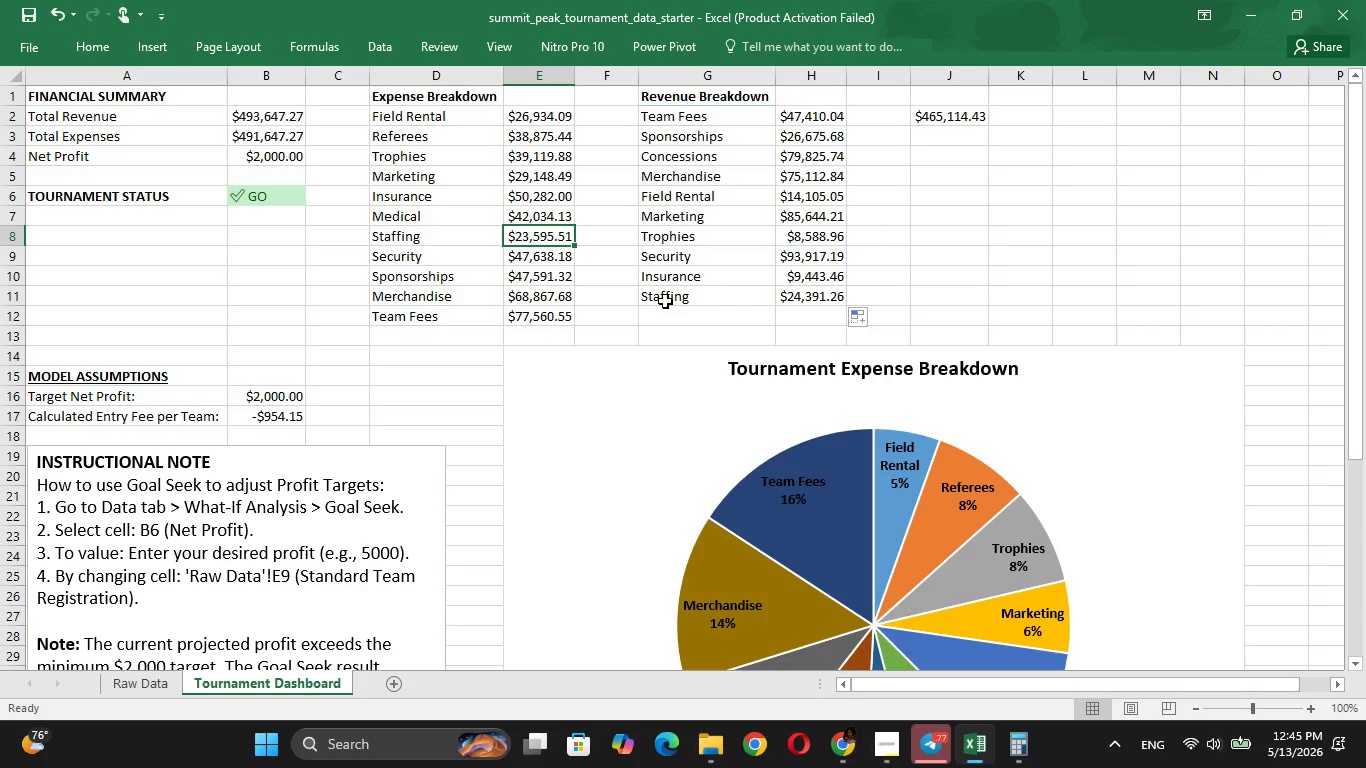 
key(ArrowLeft)
 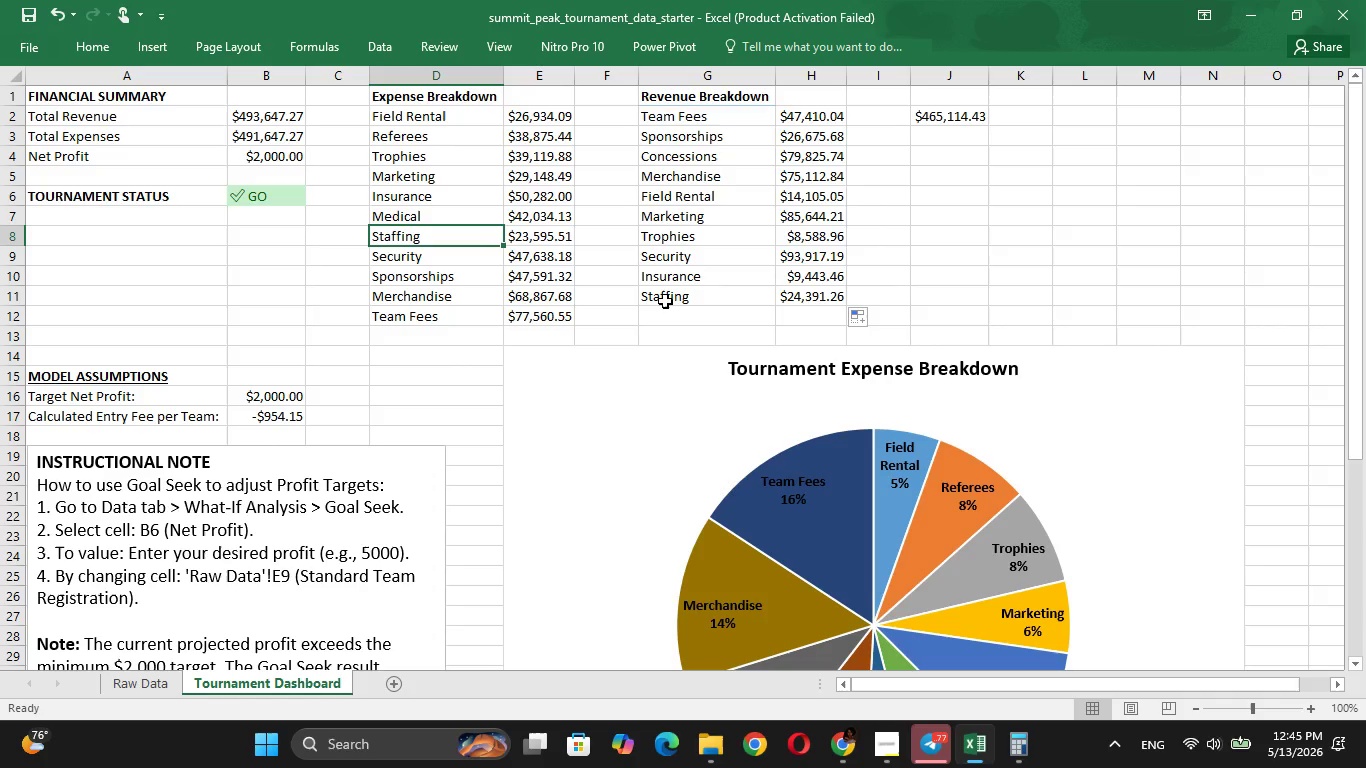 
key(ArrowUp)
 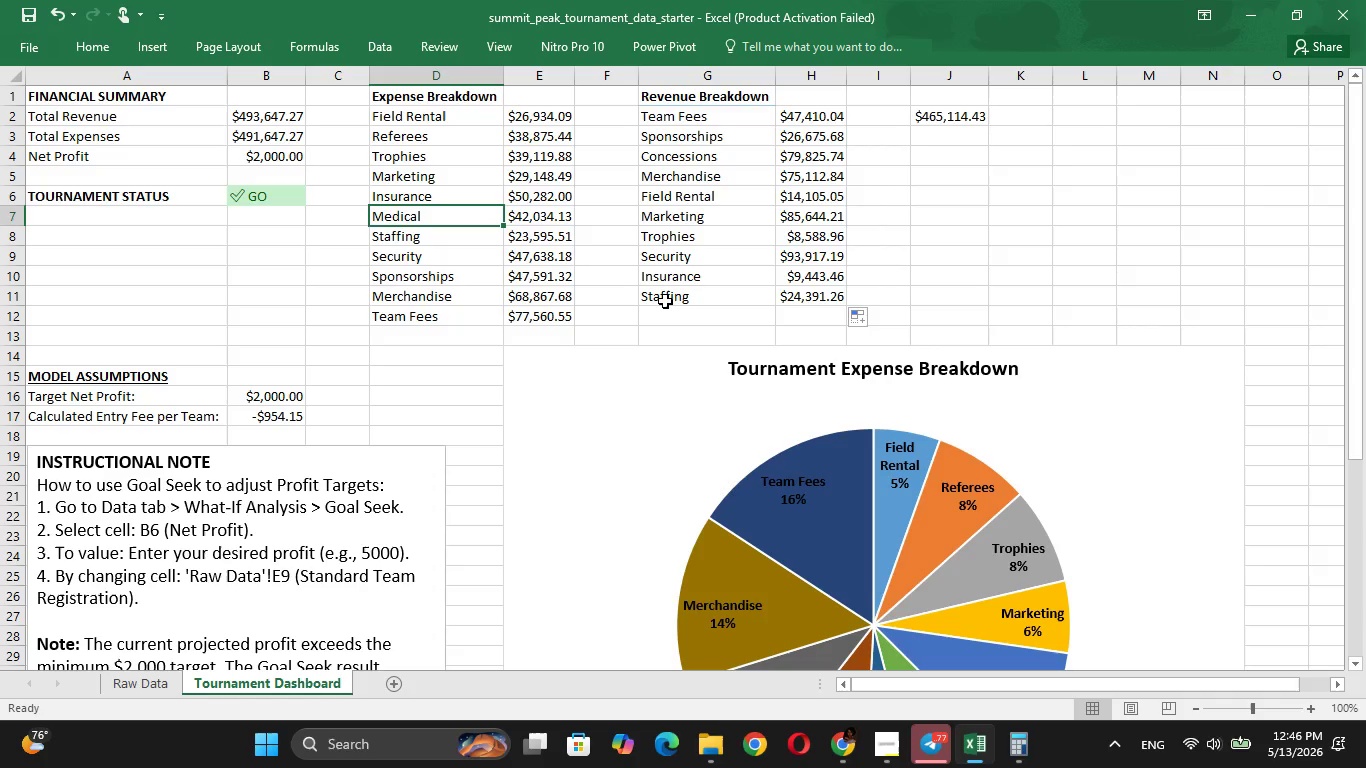 
wait(8.61)
 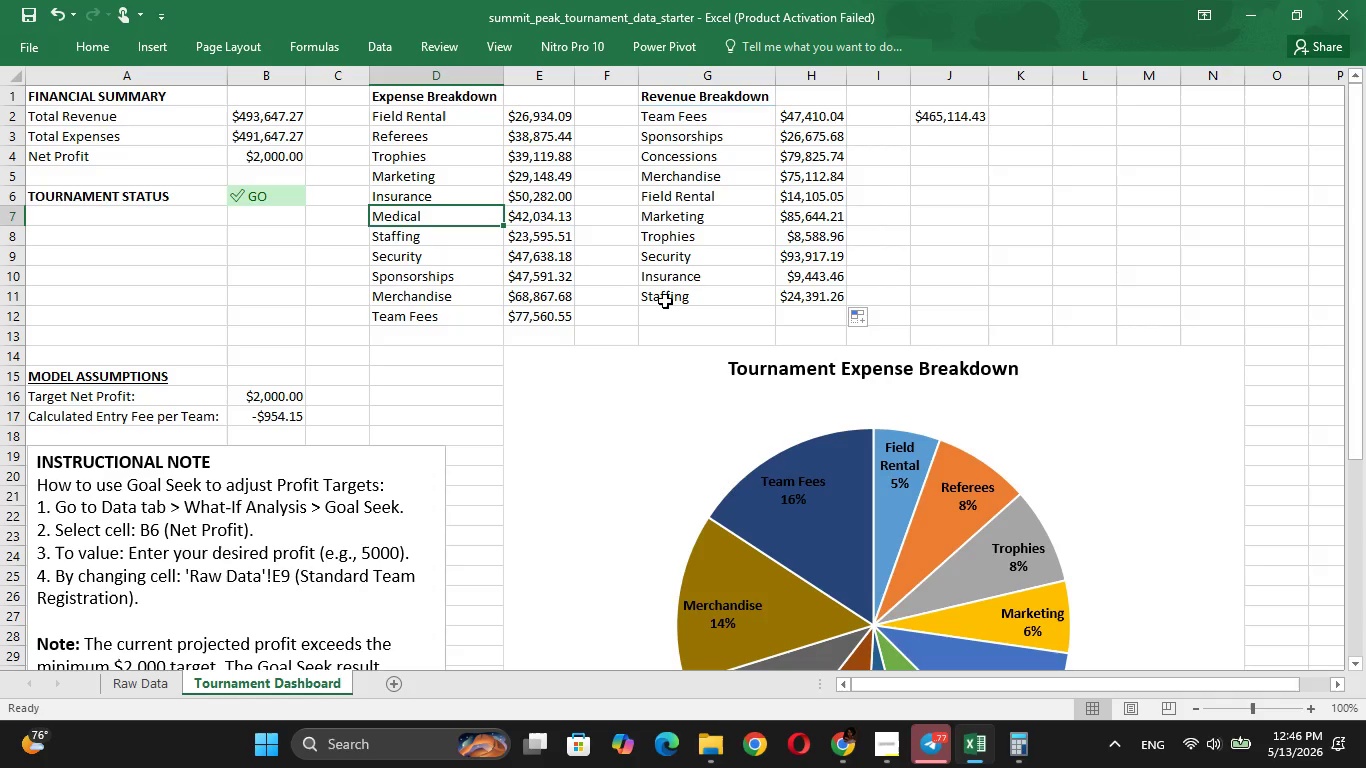 
key(Control+ControlLeft)
 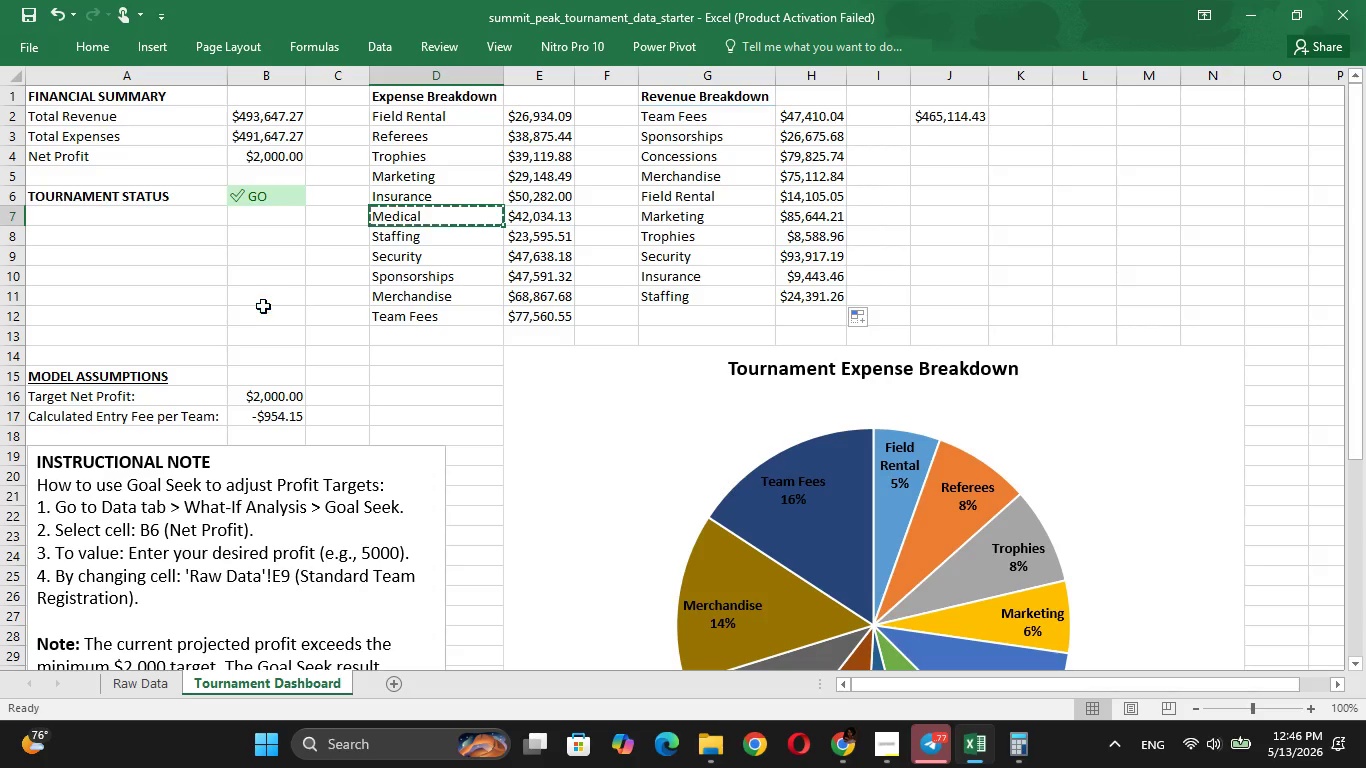 
key(Control+C)
 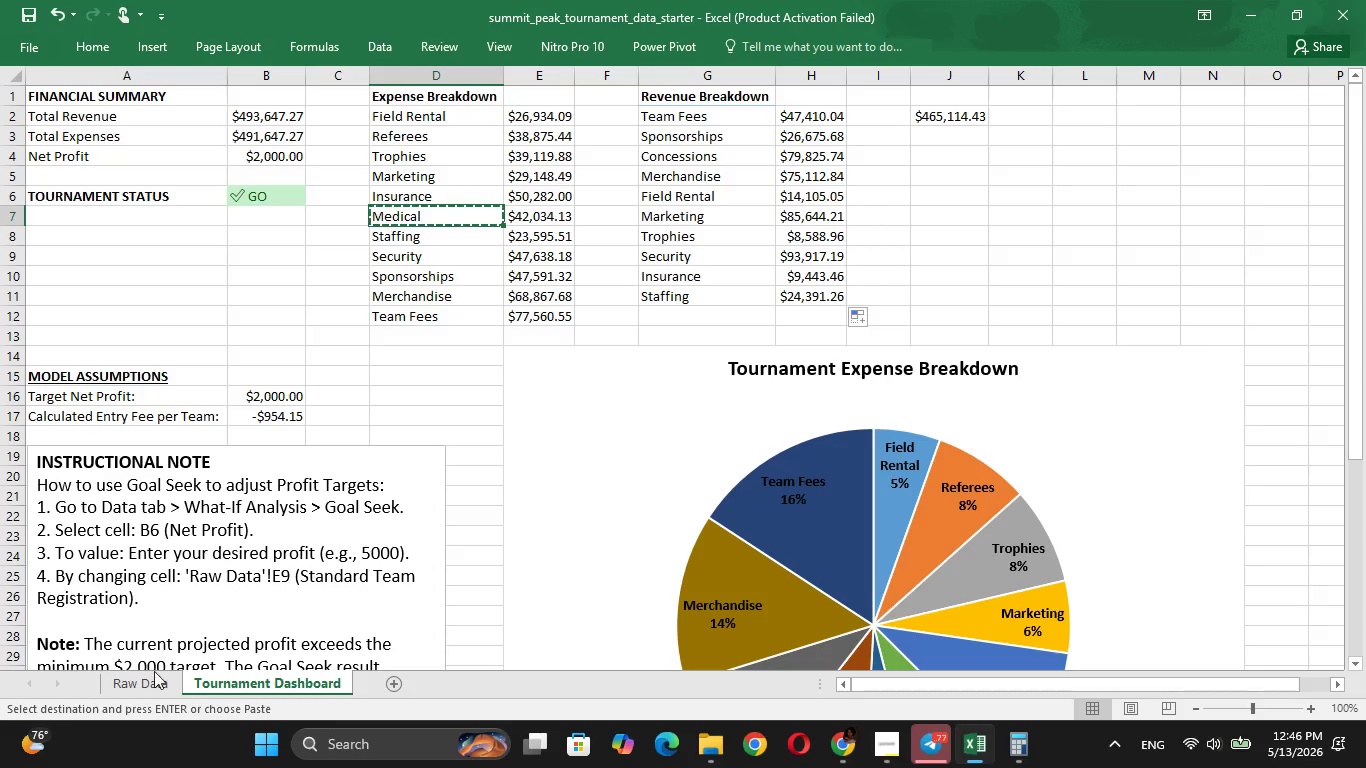 
left_click([155, 689])
 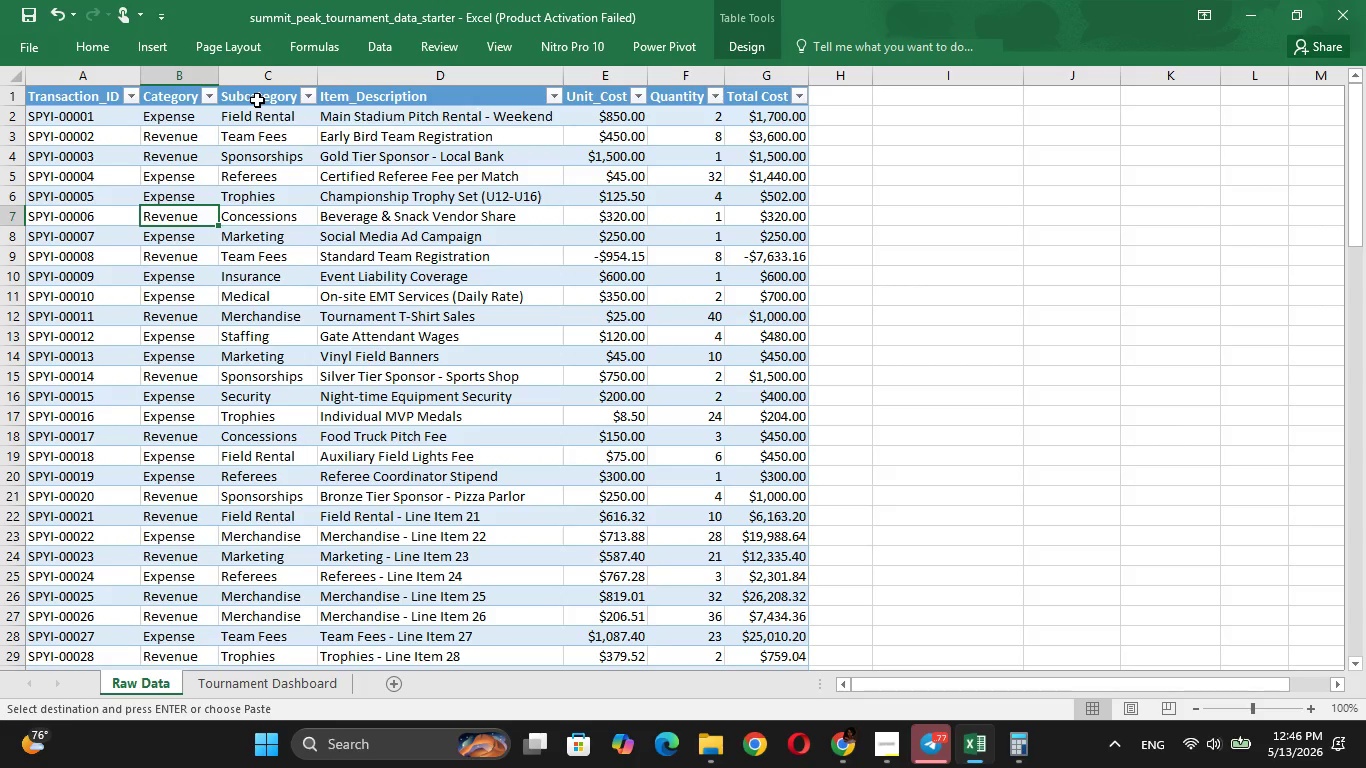 
key(ArrowRight)
 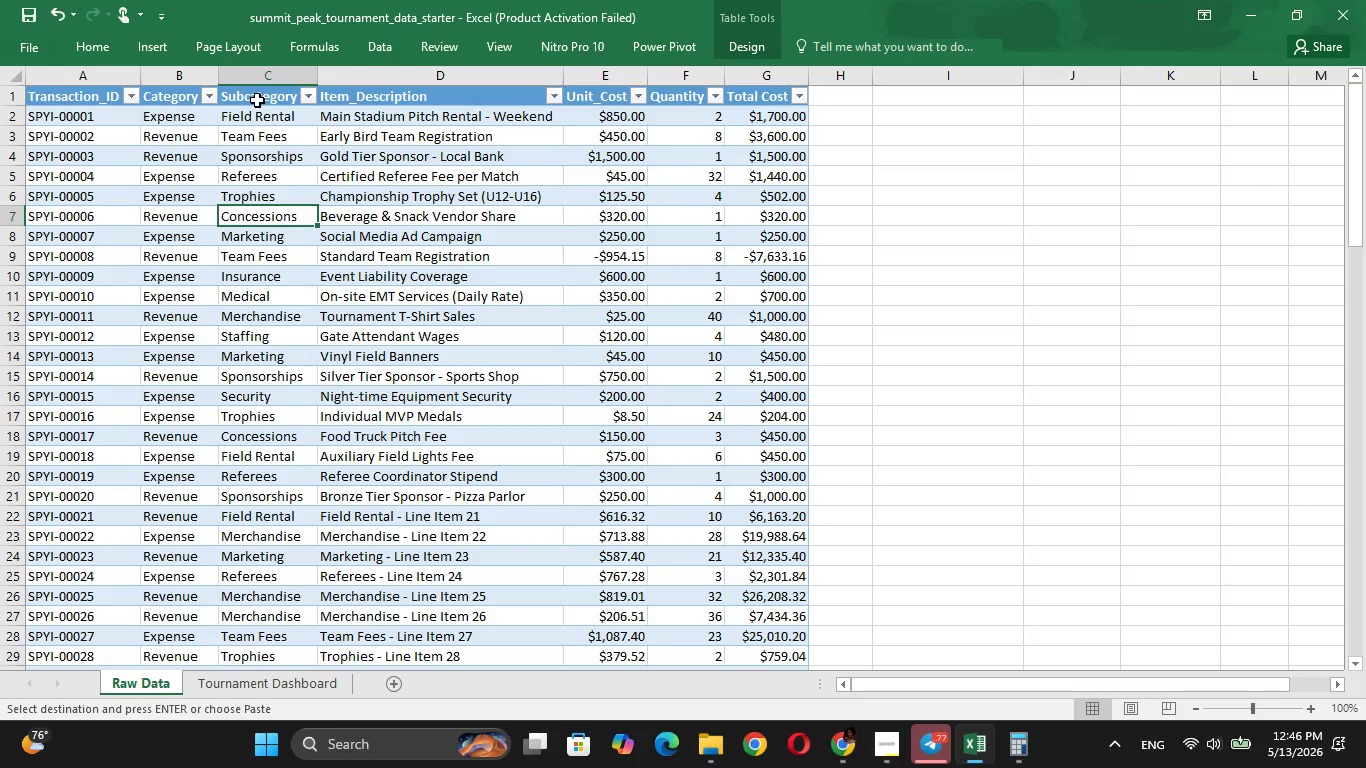 
key(ArrowUp)
 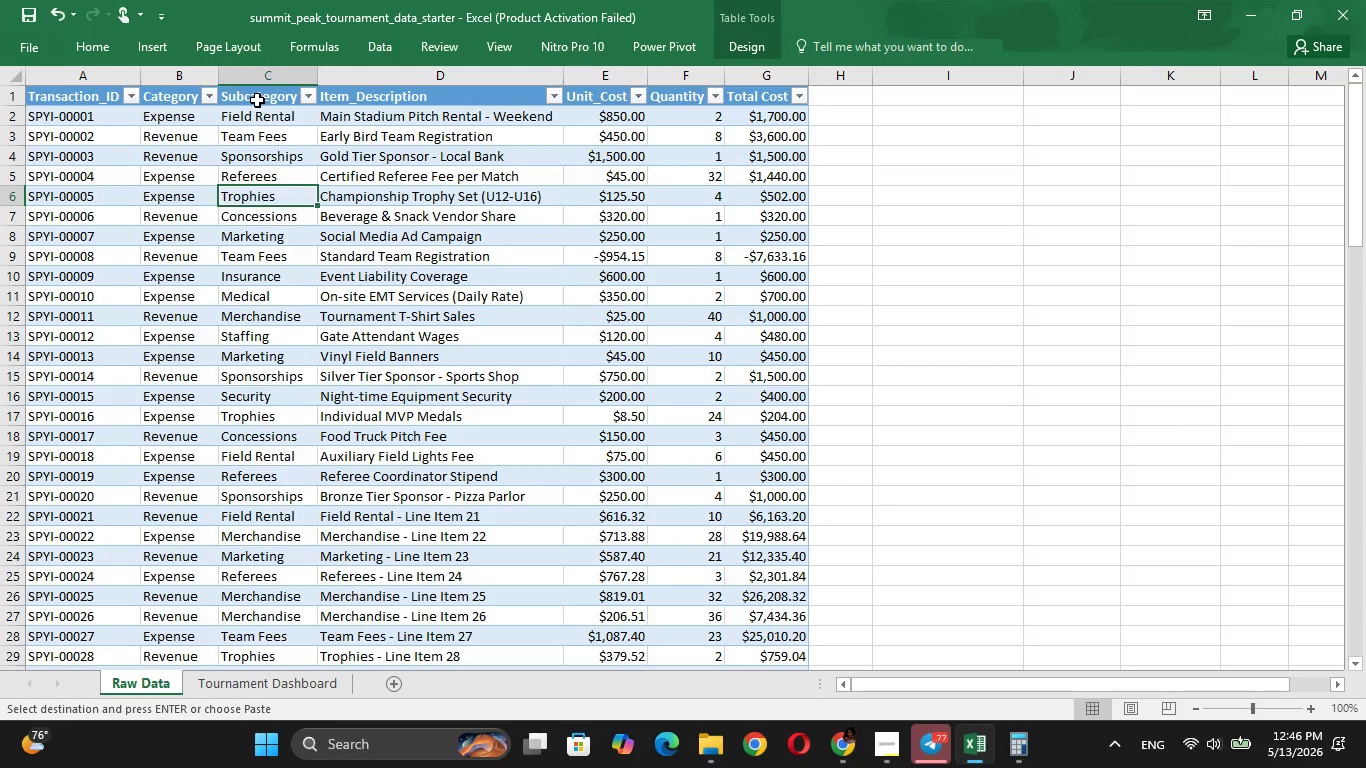 
key(ArrowUp)
 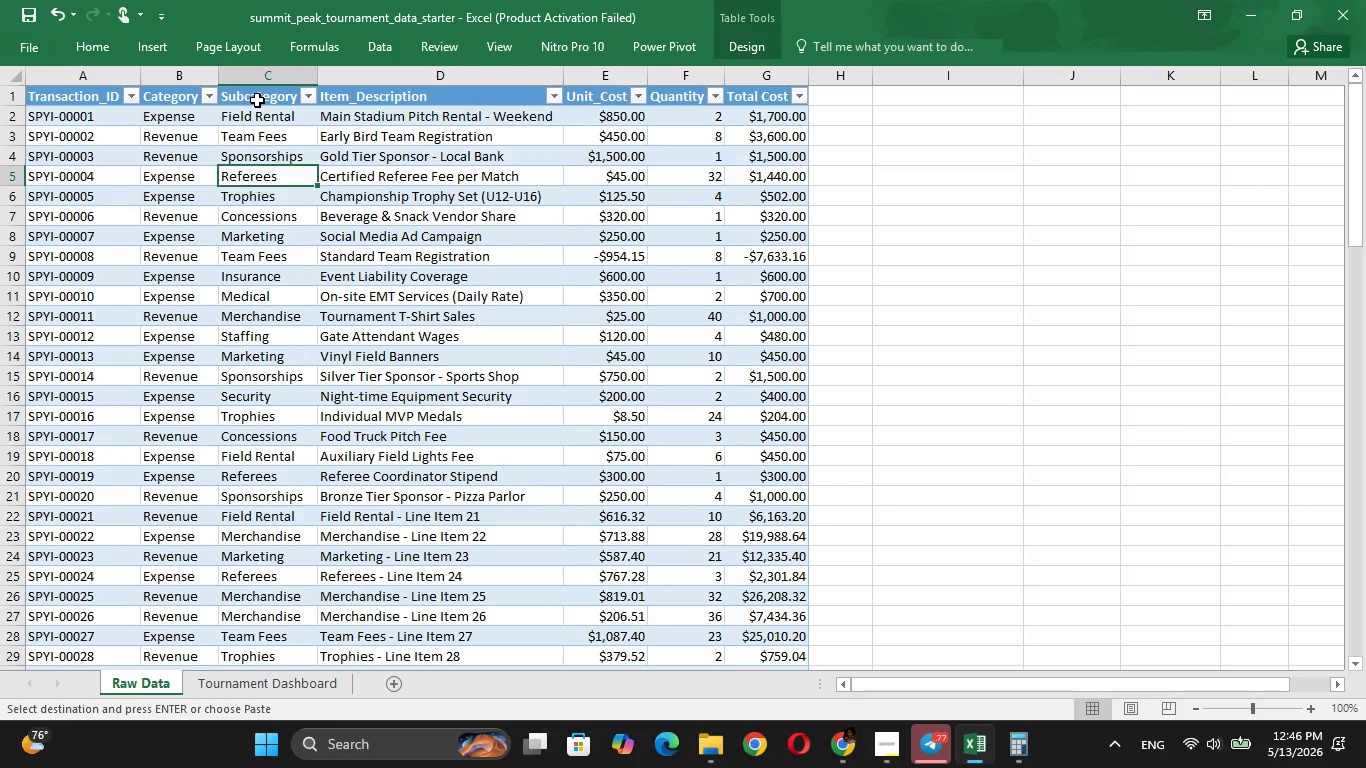 
key(ArrowUp)
 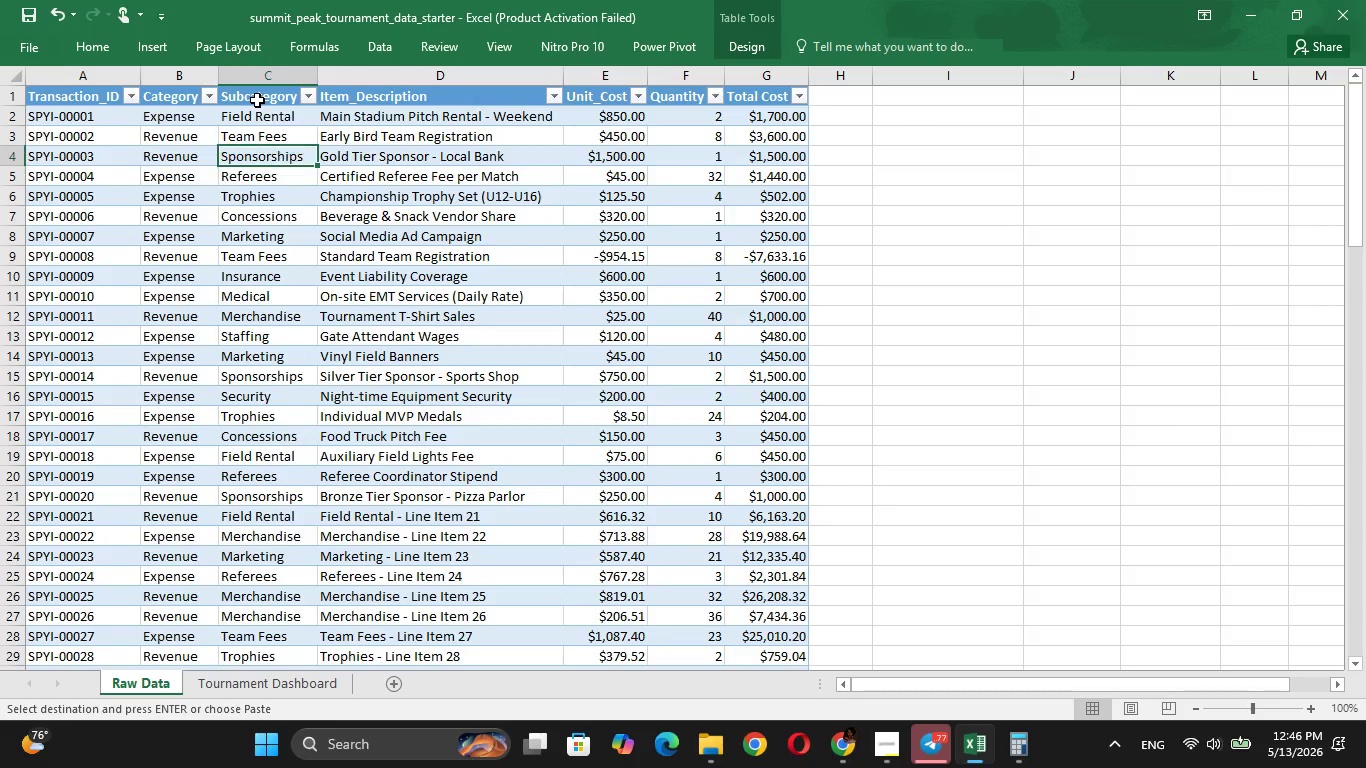 
key(ArrowLeft)
 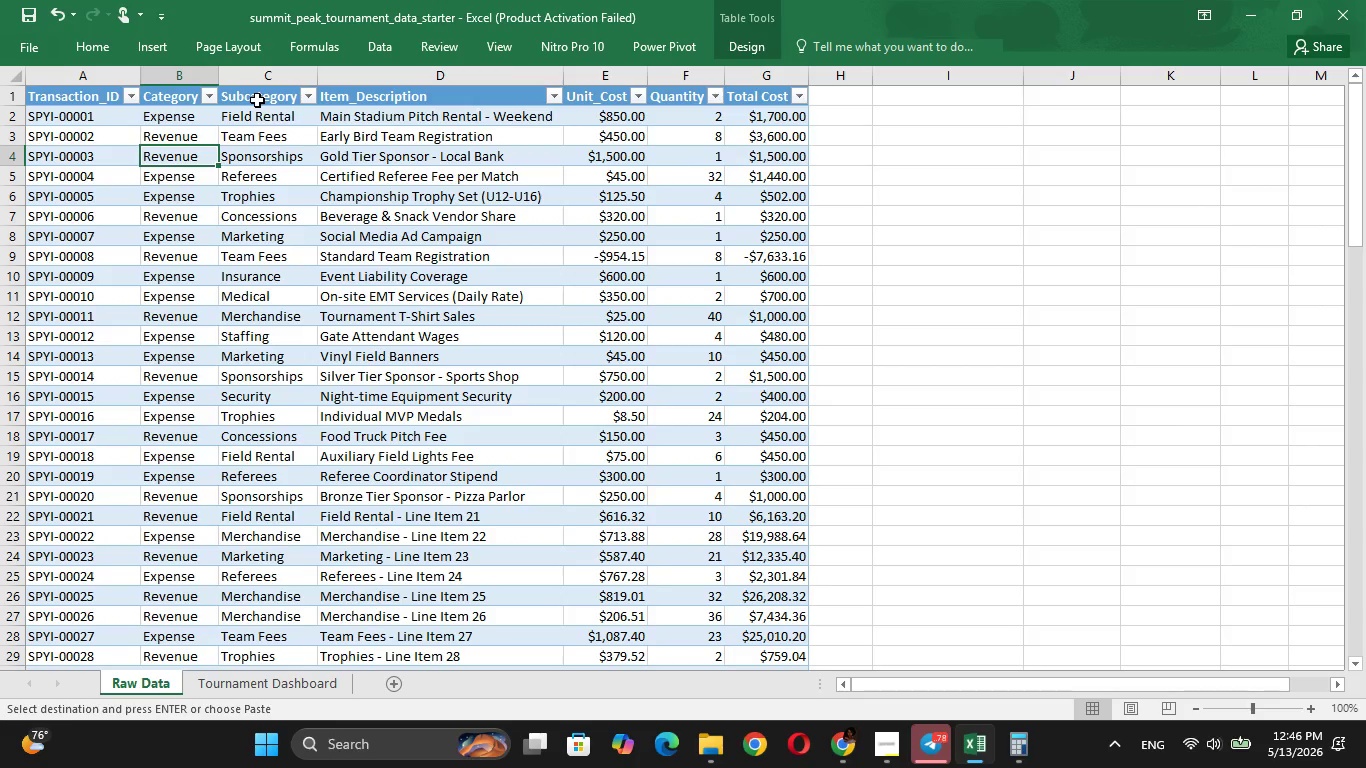 
key(ArrowDown)
 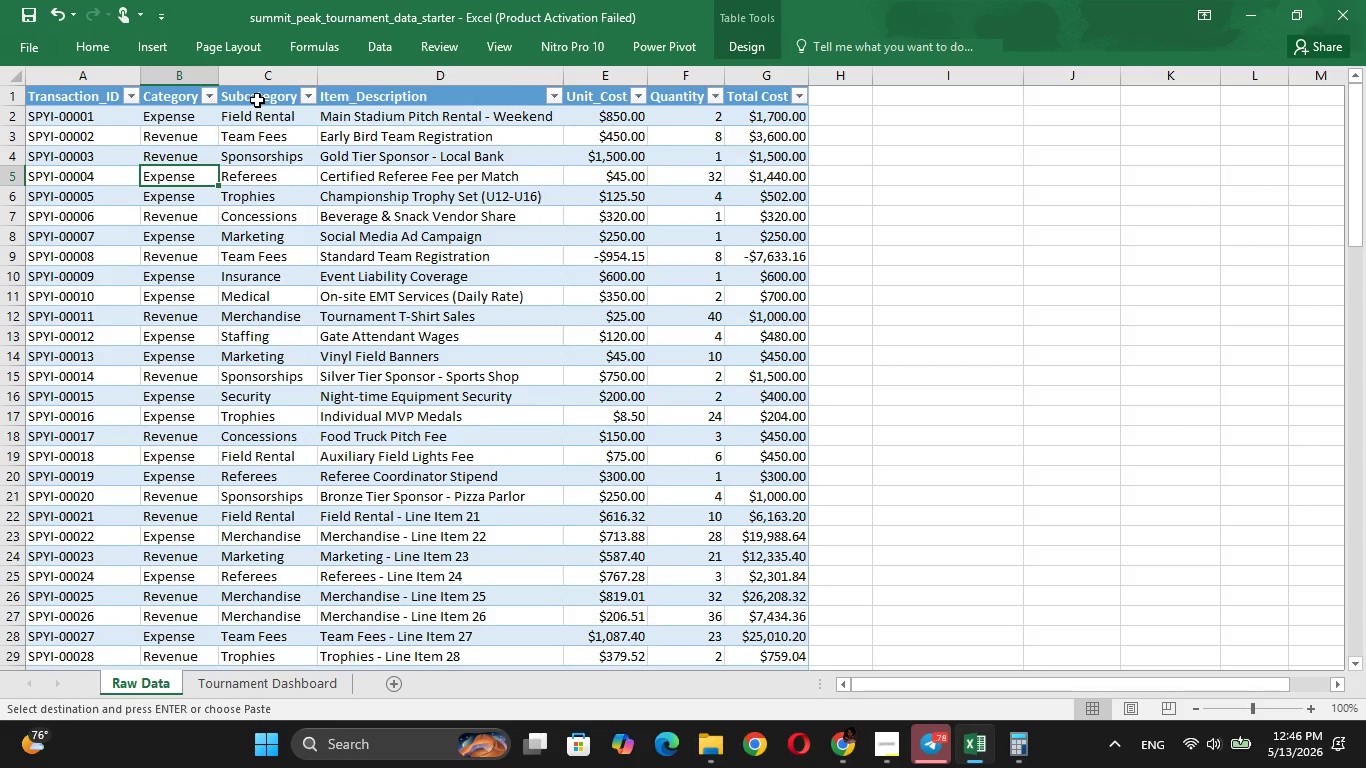 
key(ArrowRight)
 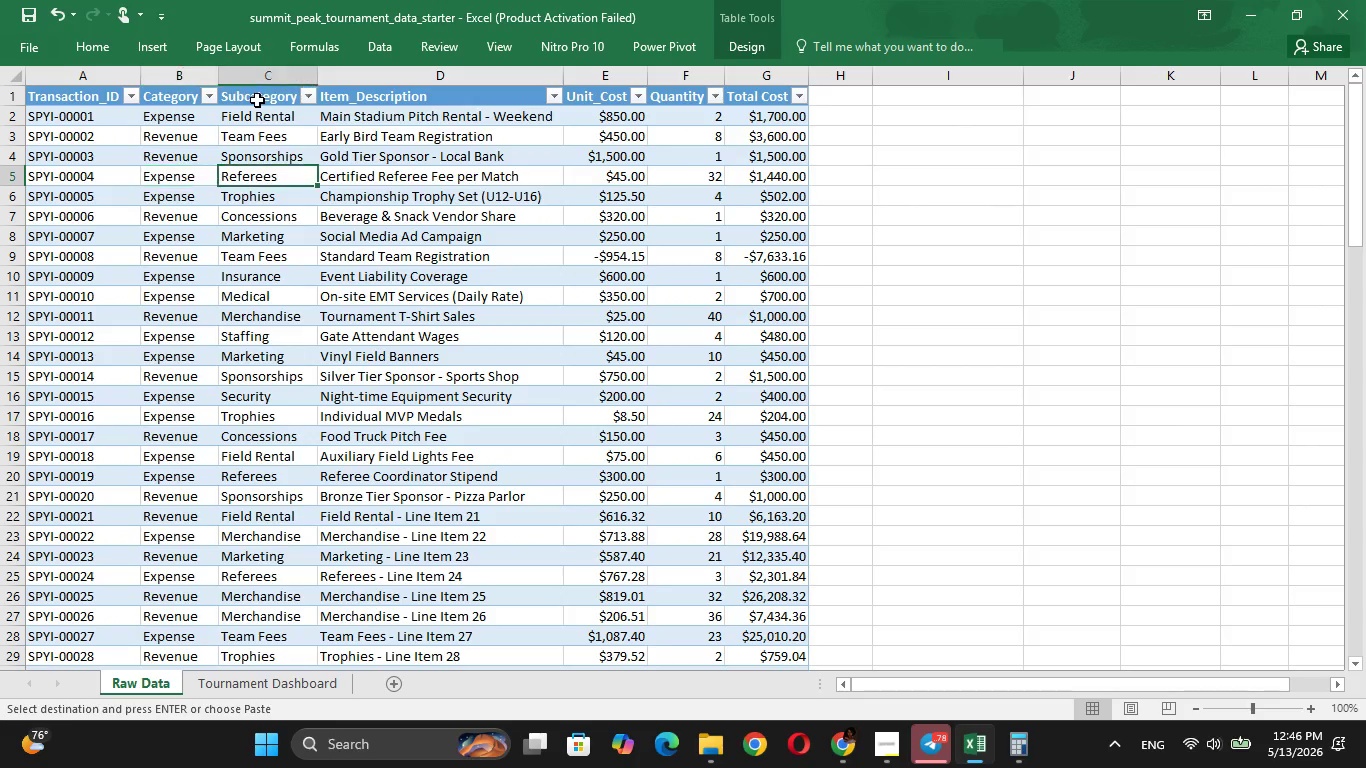 
key(ArrowDown)
 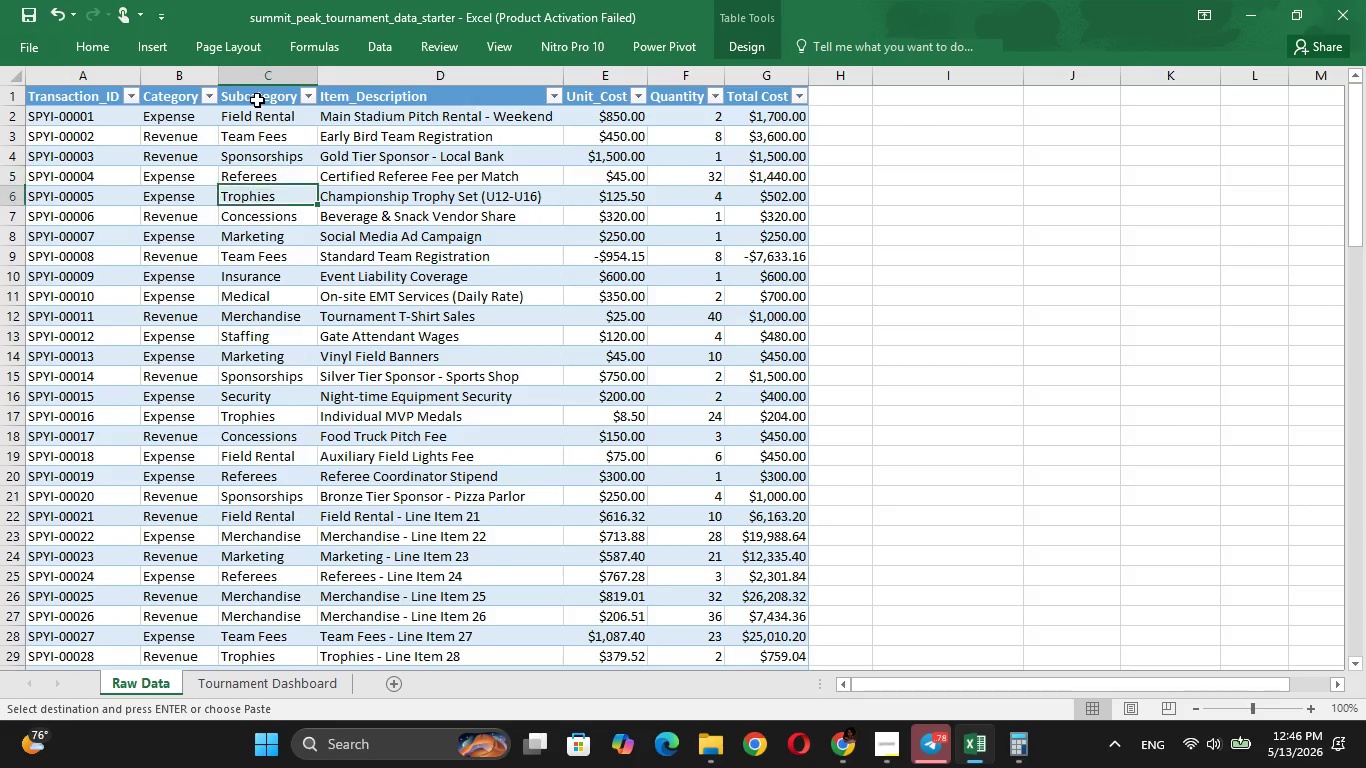 
key(ArrowDown)
 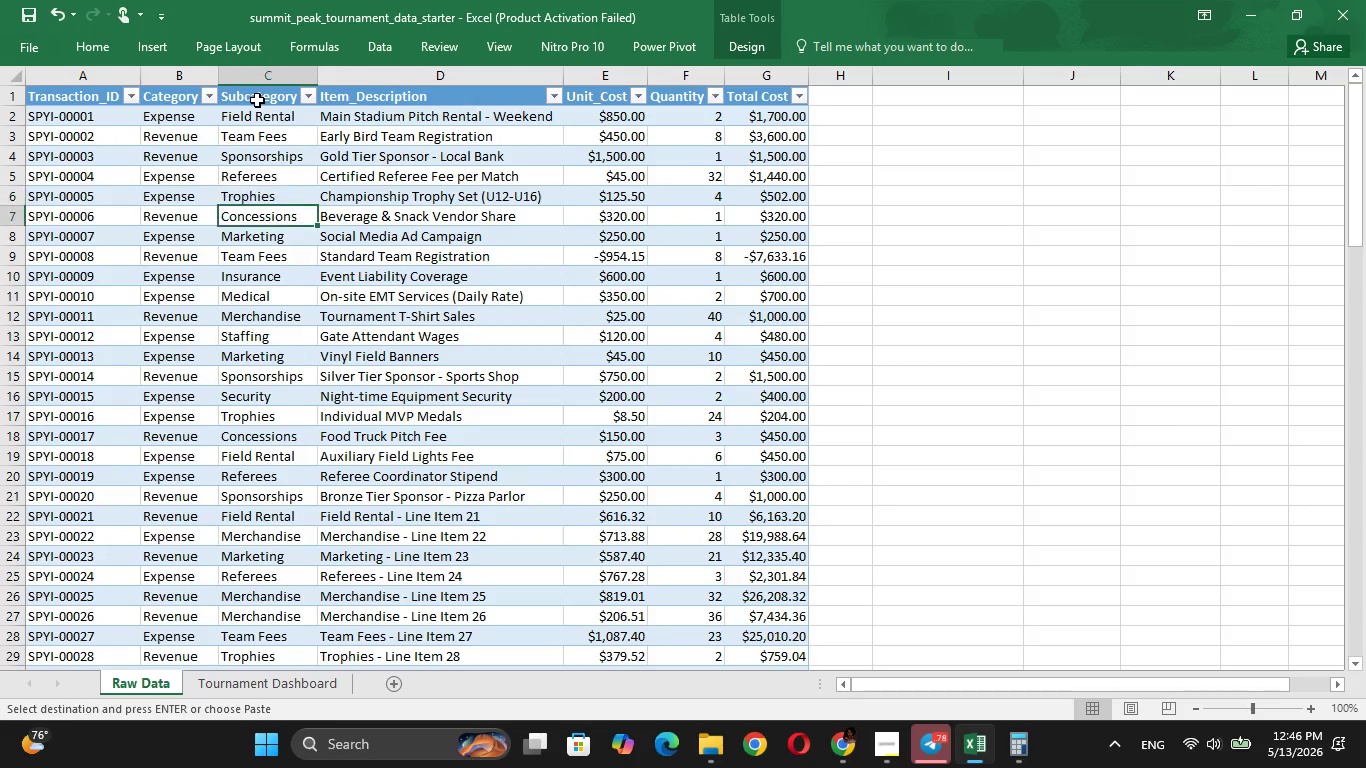 
key(ArrowDown)
 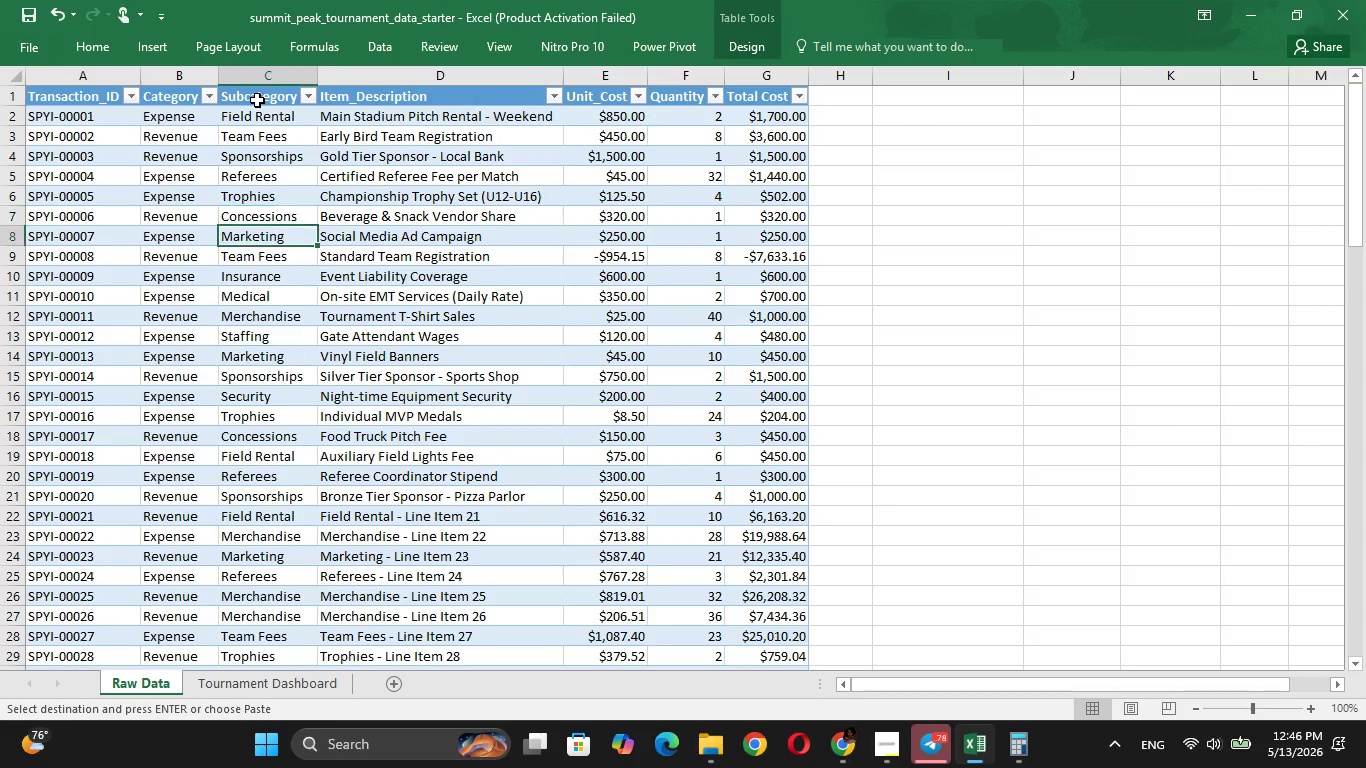 
key(ArrowDown)
 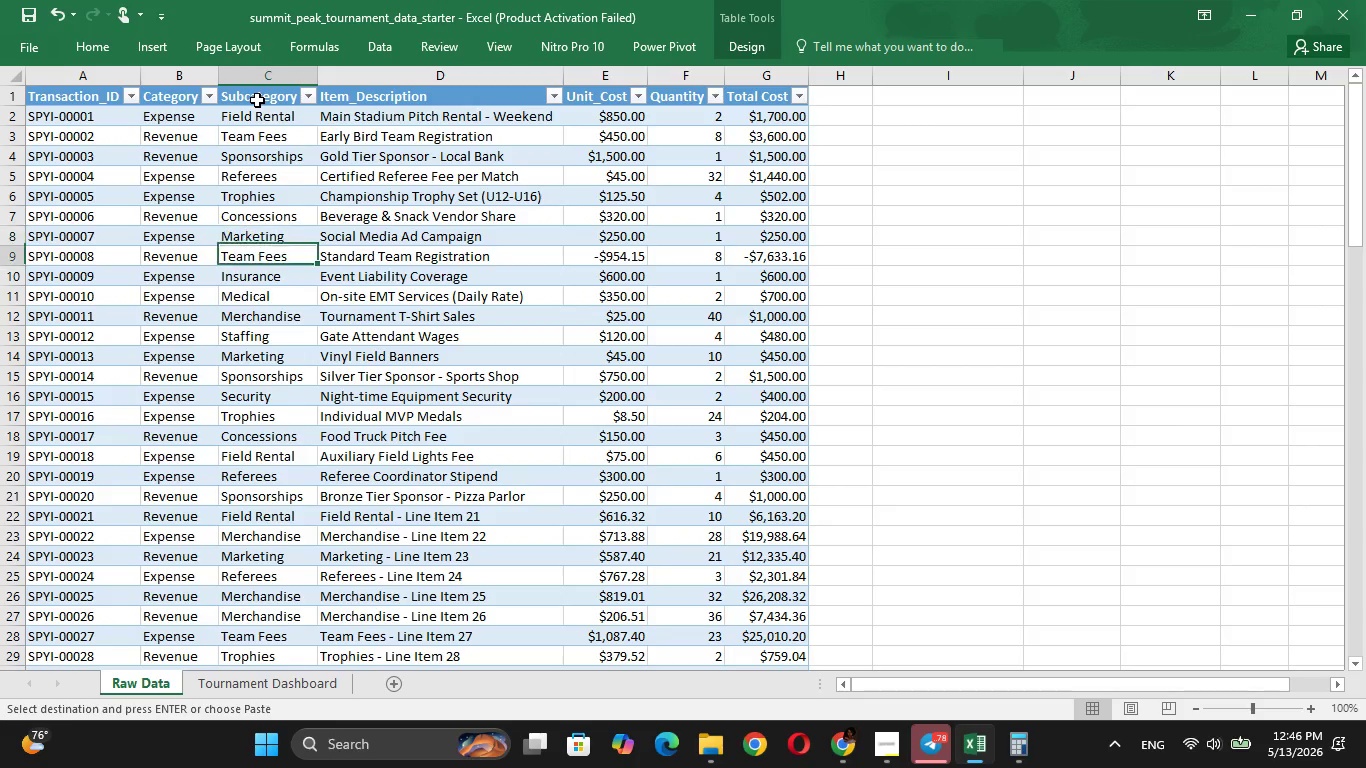 
key(ArrowDown)
 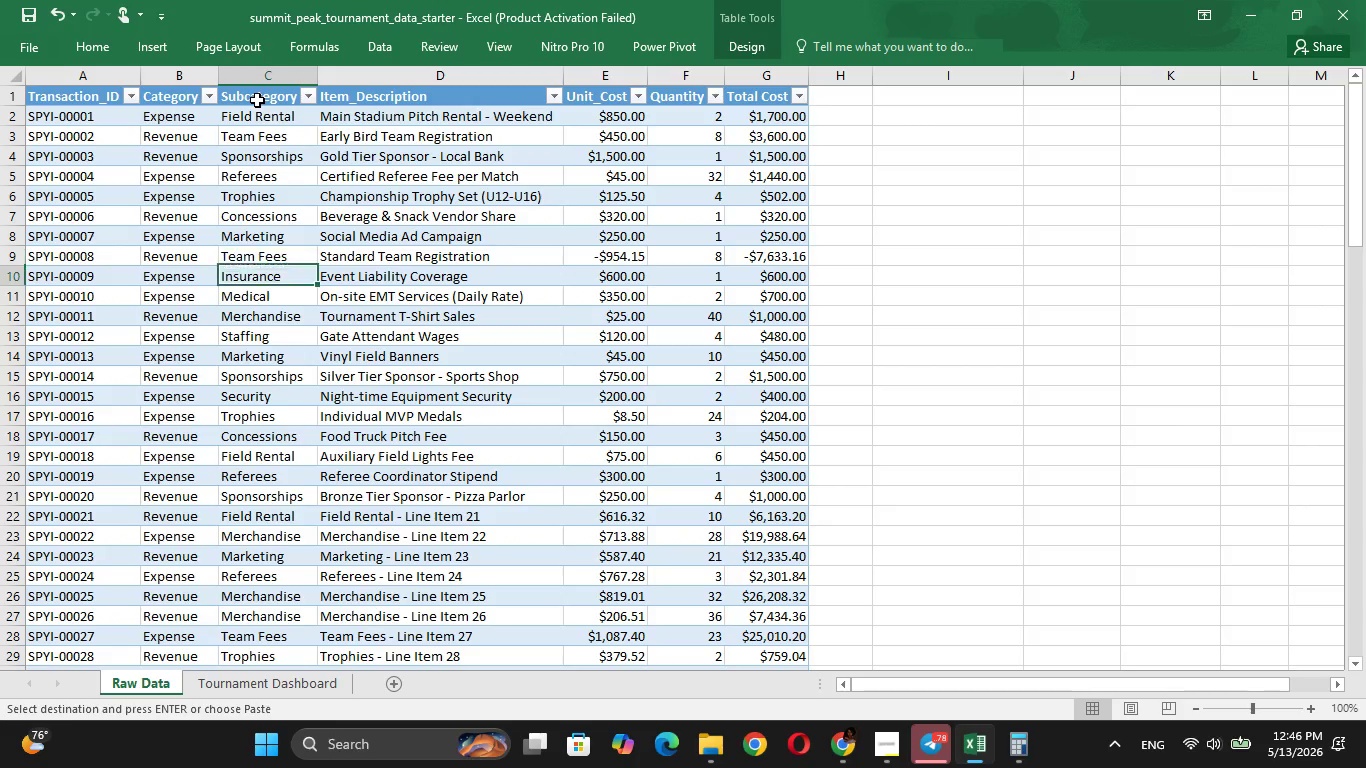 
key(ArrowDown)
 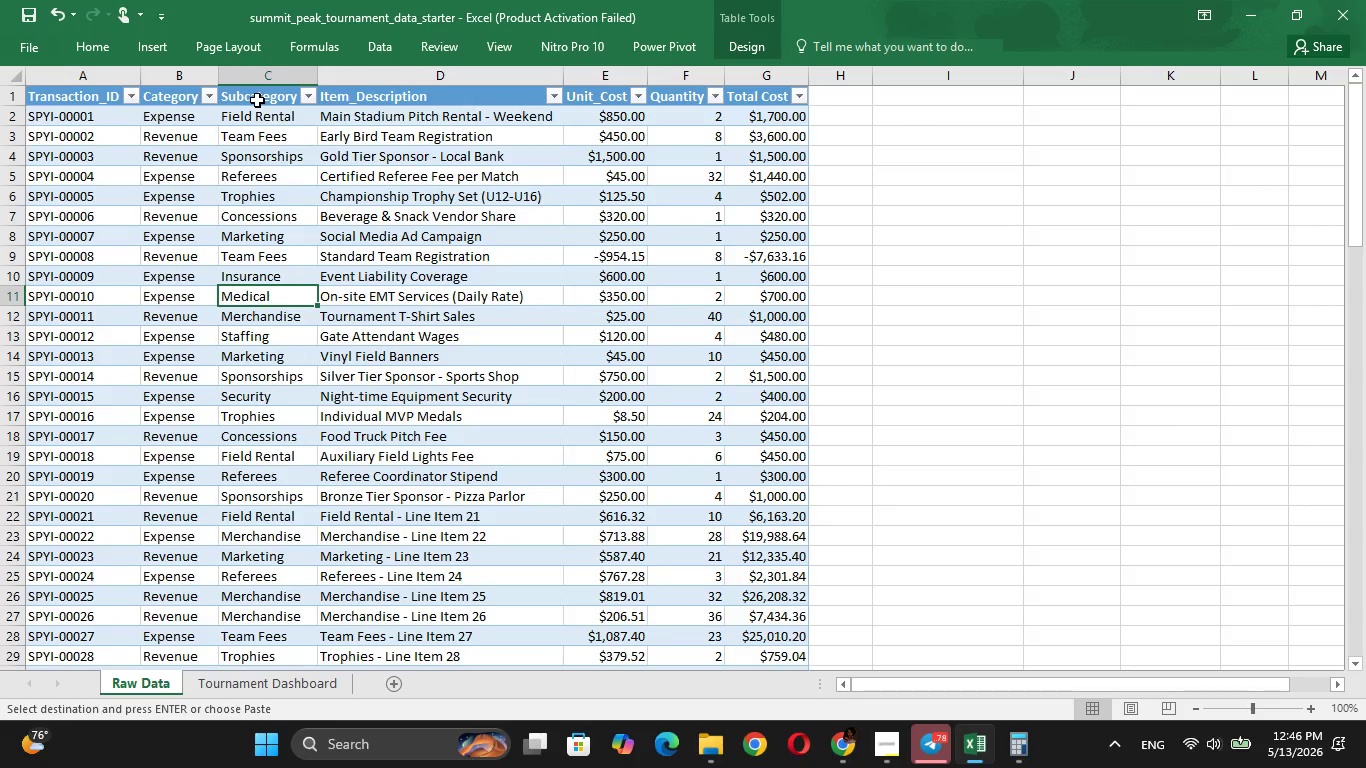 
key(ArrowDown)
 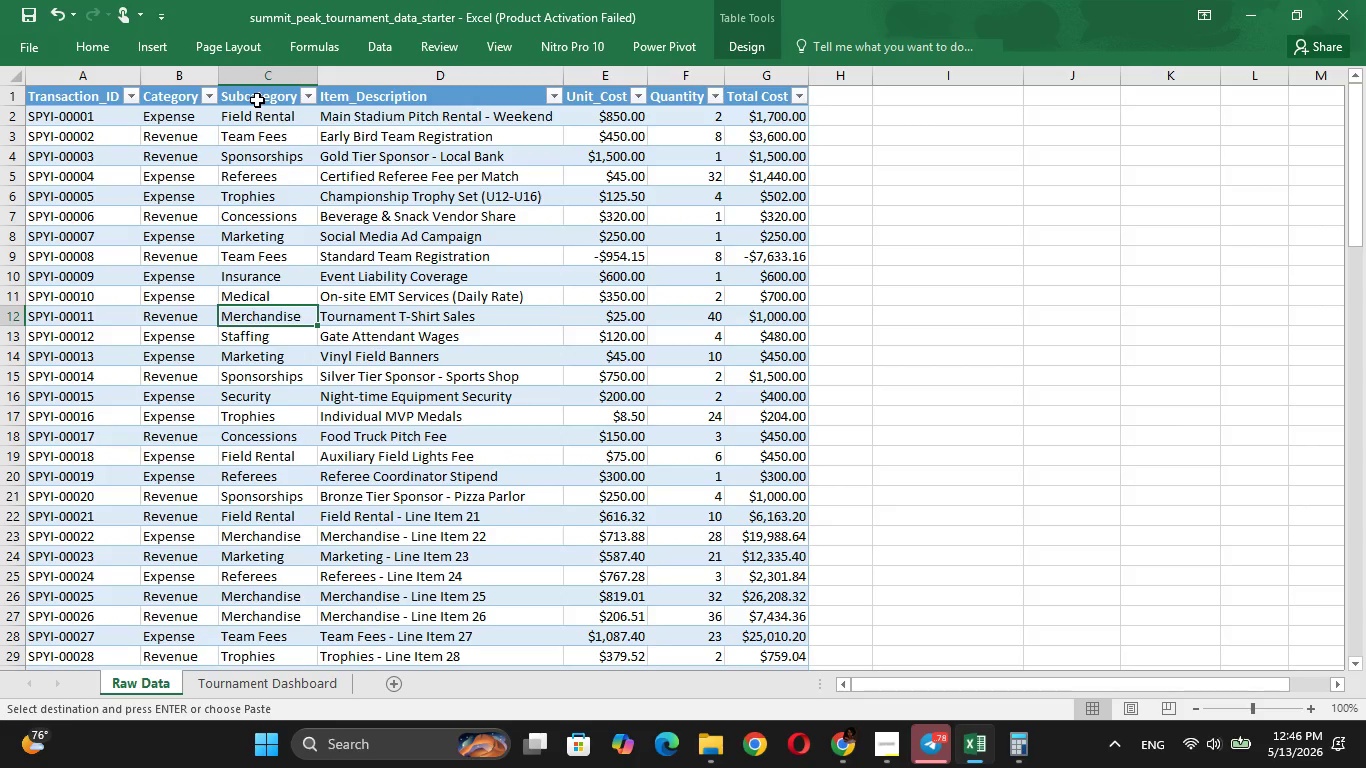 
key(ArrowDown)
 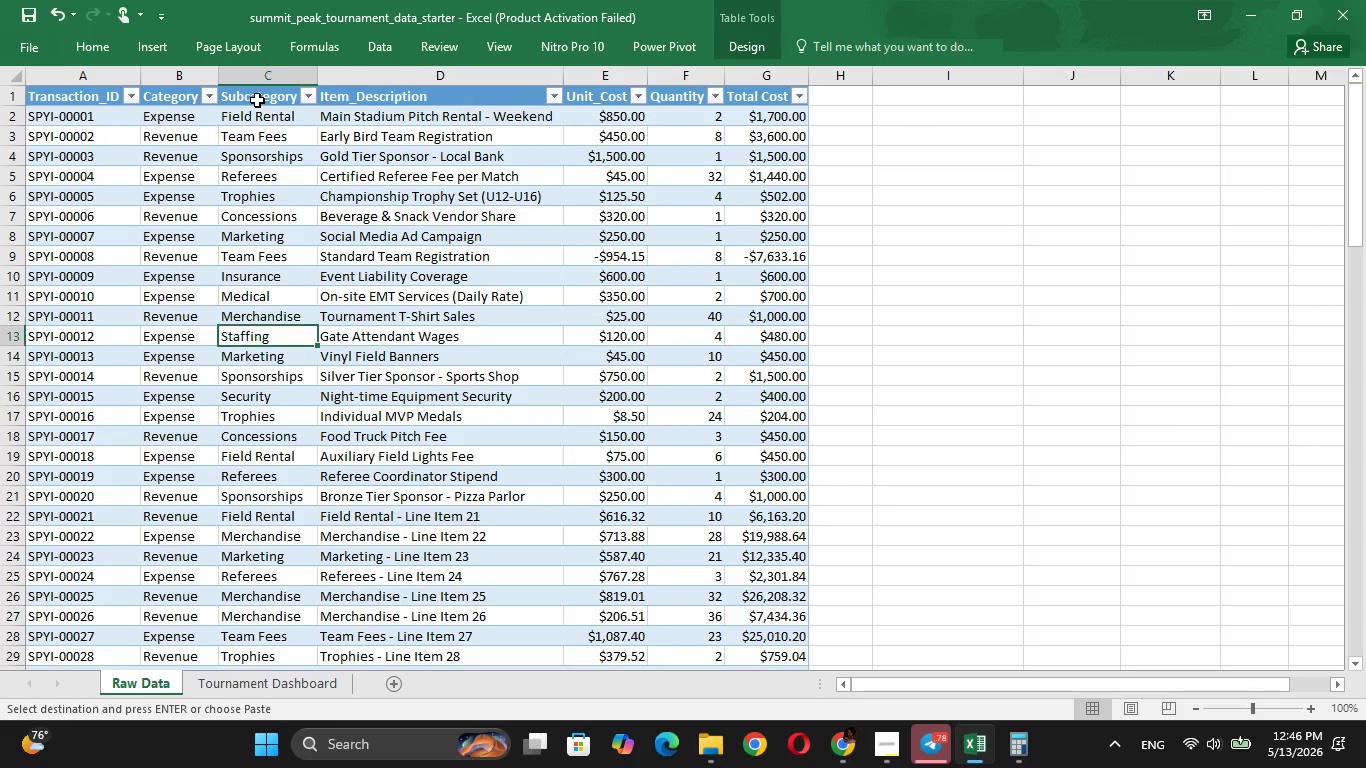 
key(ArrowDown)
 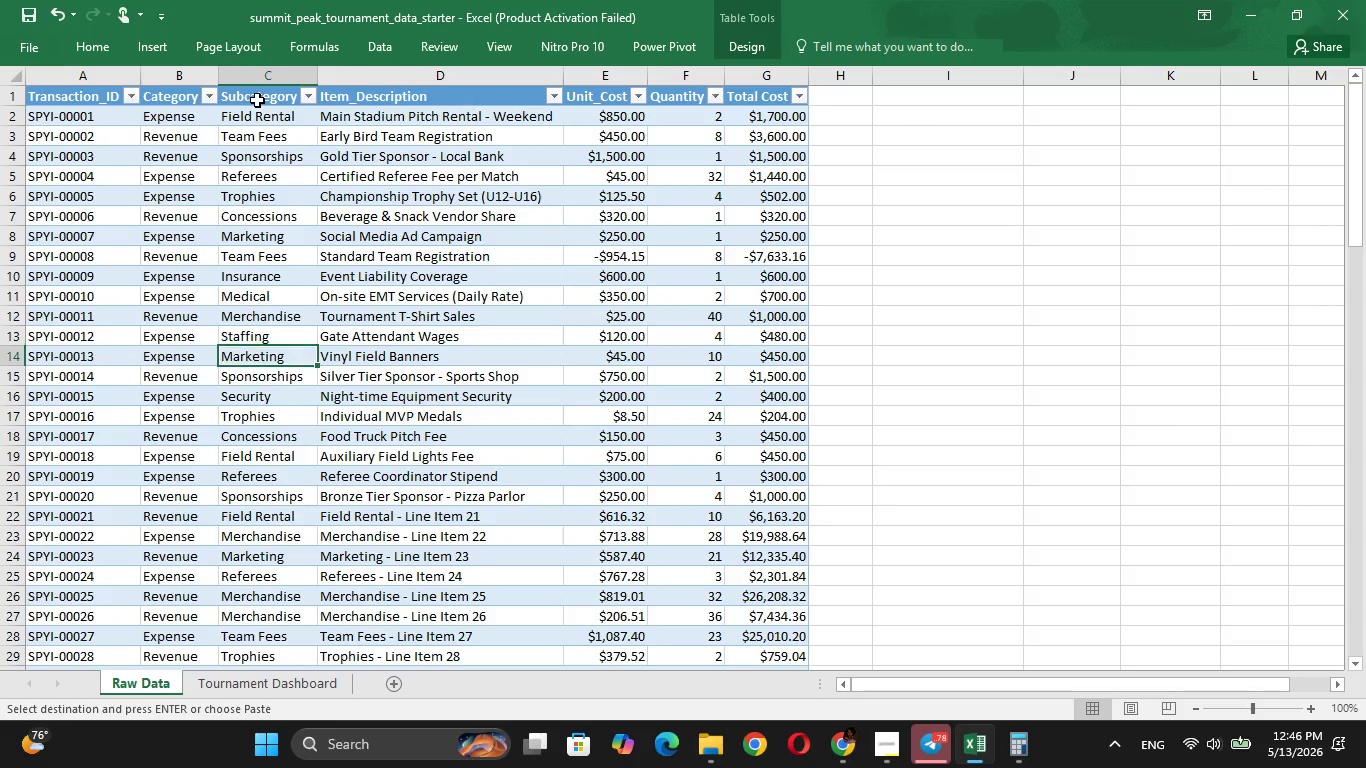 
key(ArrowDown)
 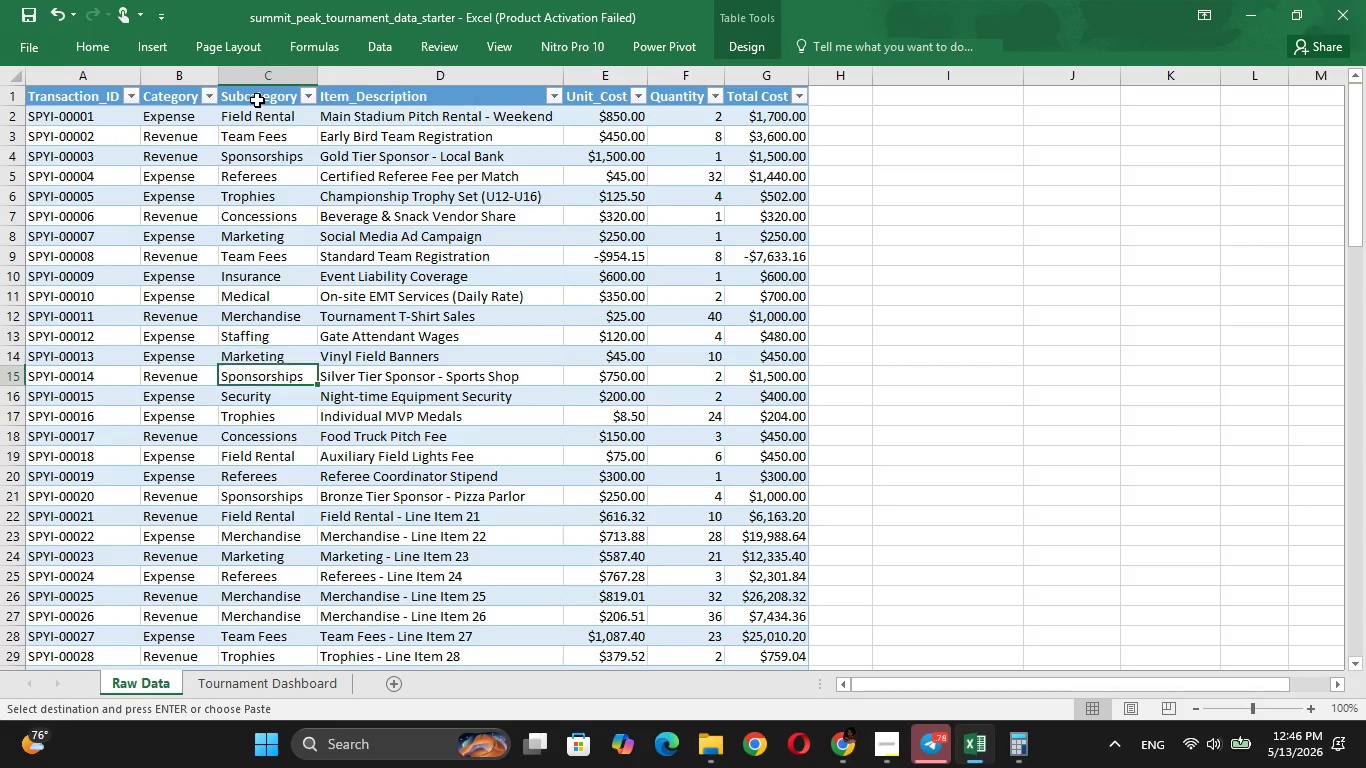 
key(ArrowDown)
 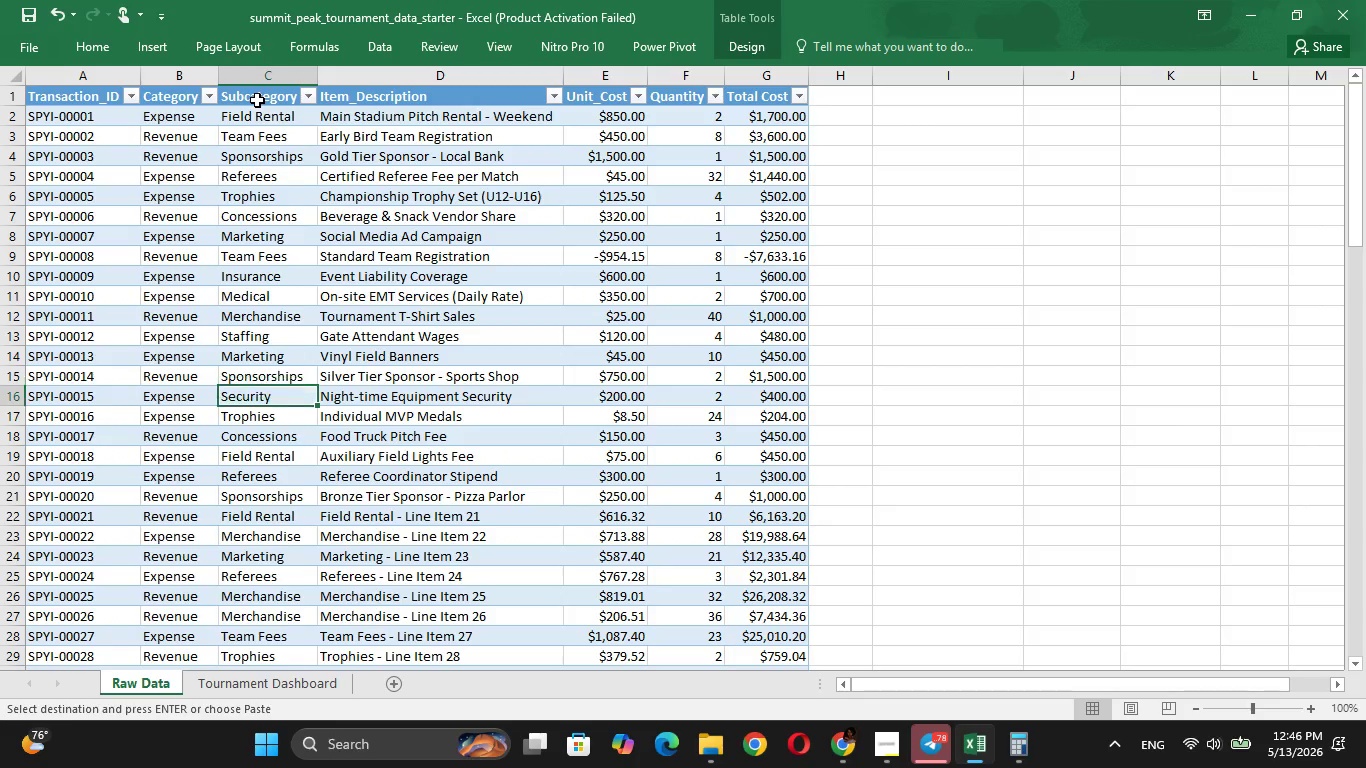 
key(ArrowDown)
 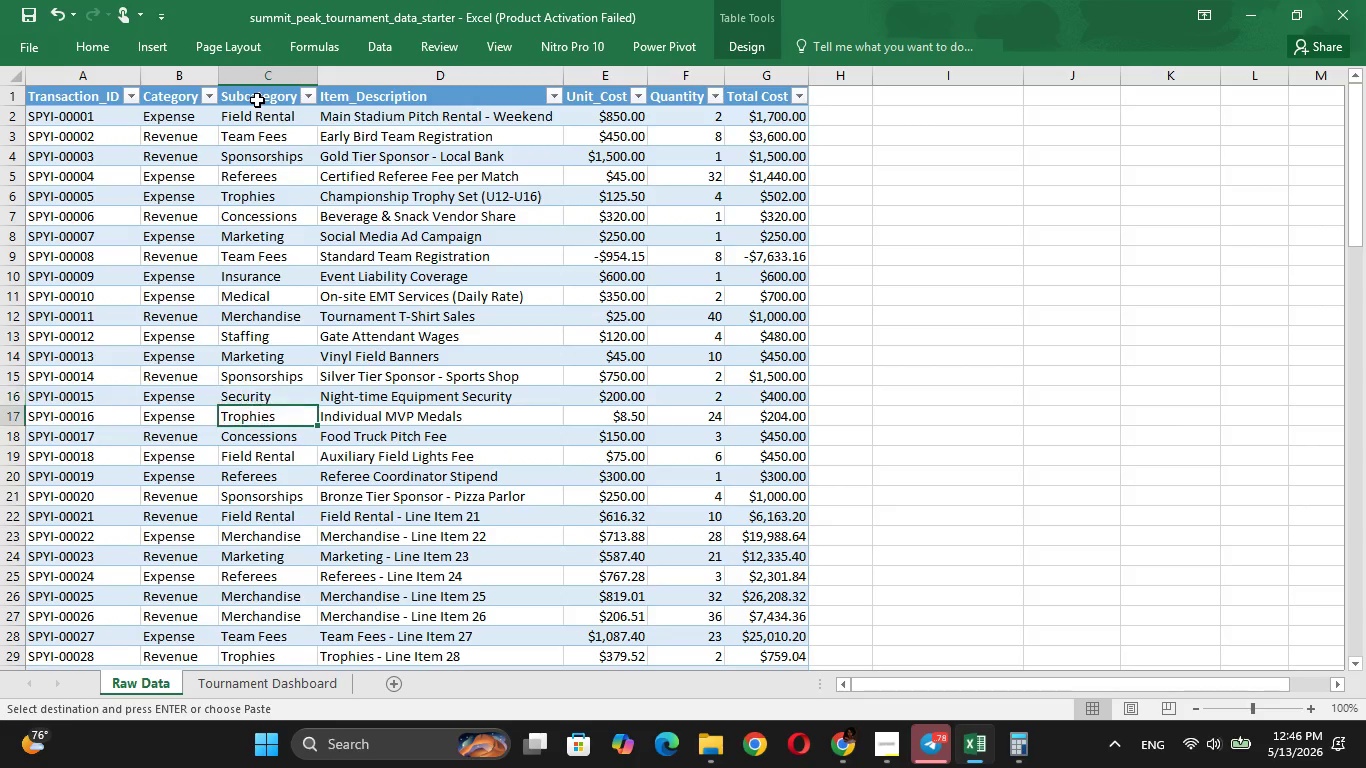 
key(ArrowDown)
 